 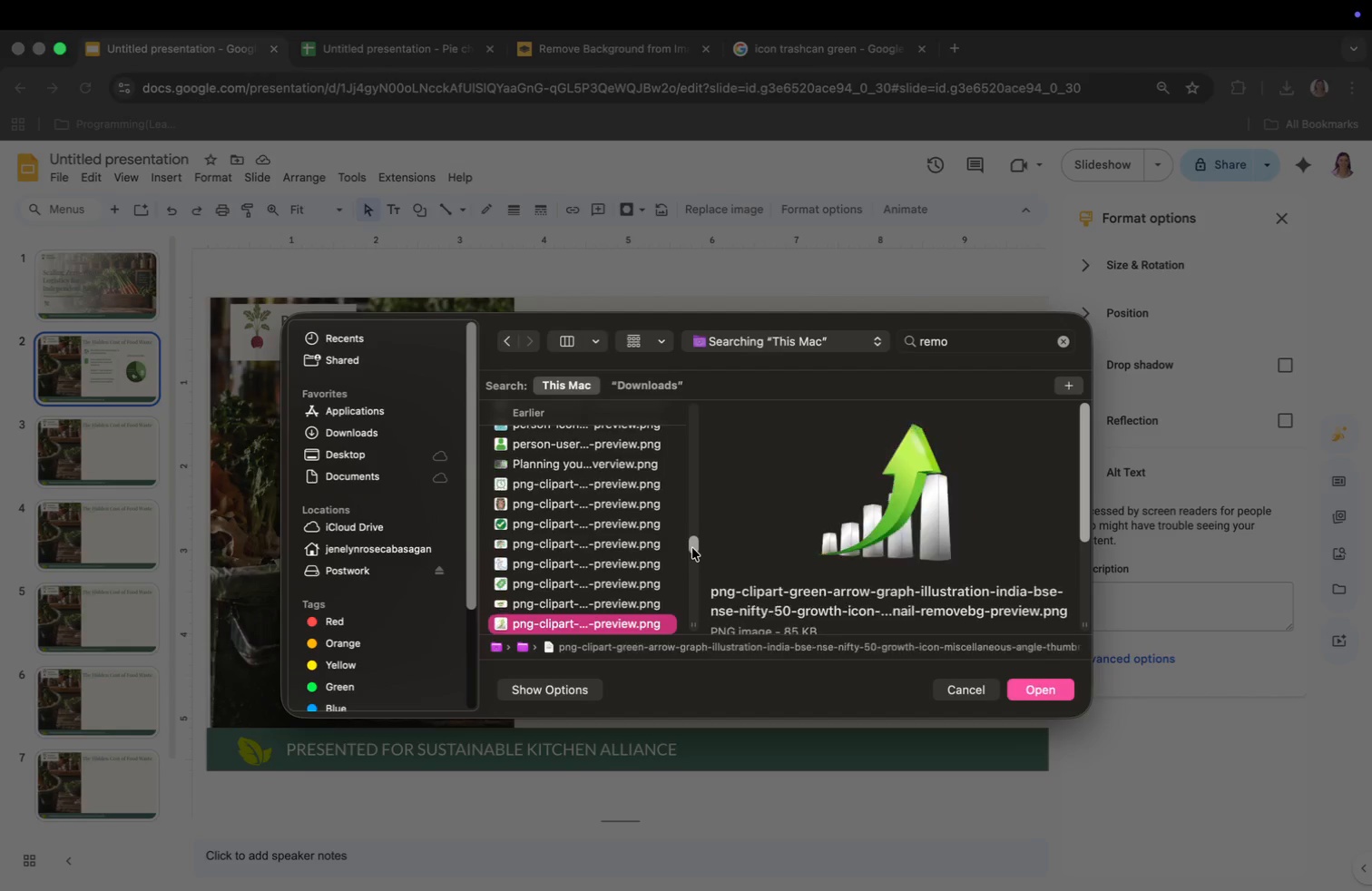 
key(ArrowDown)
 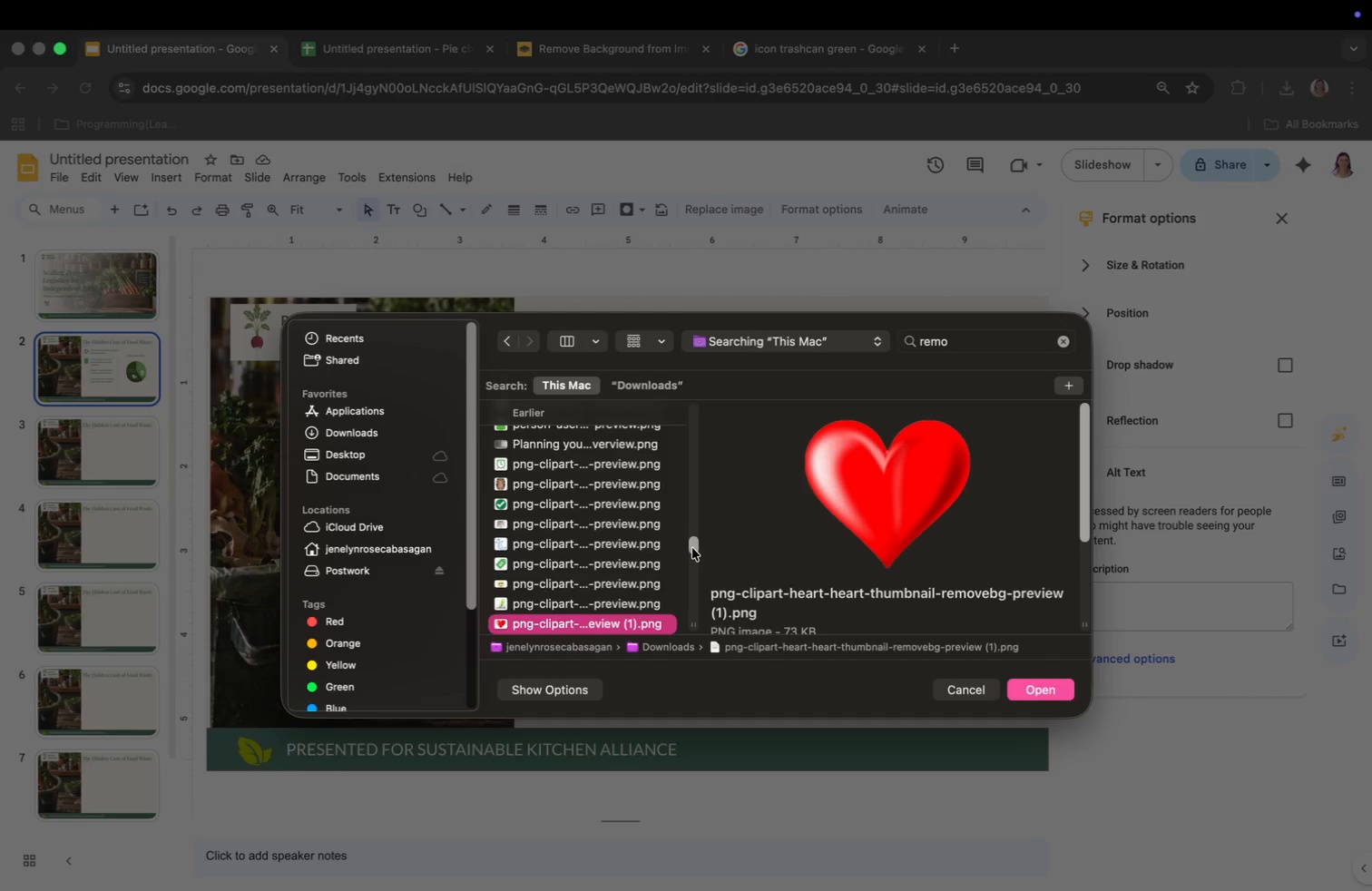 
key(ArrowDown)
 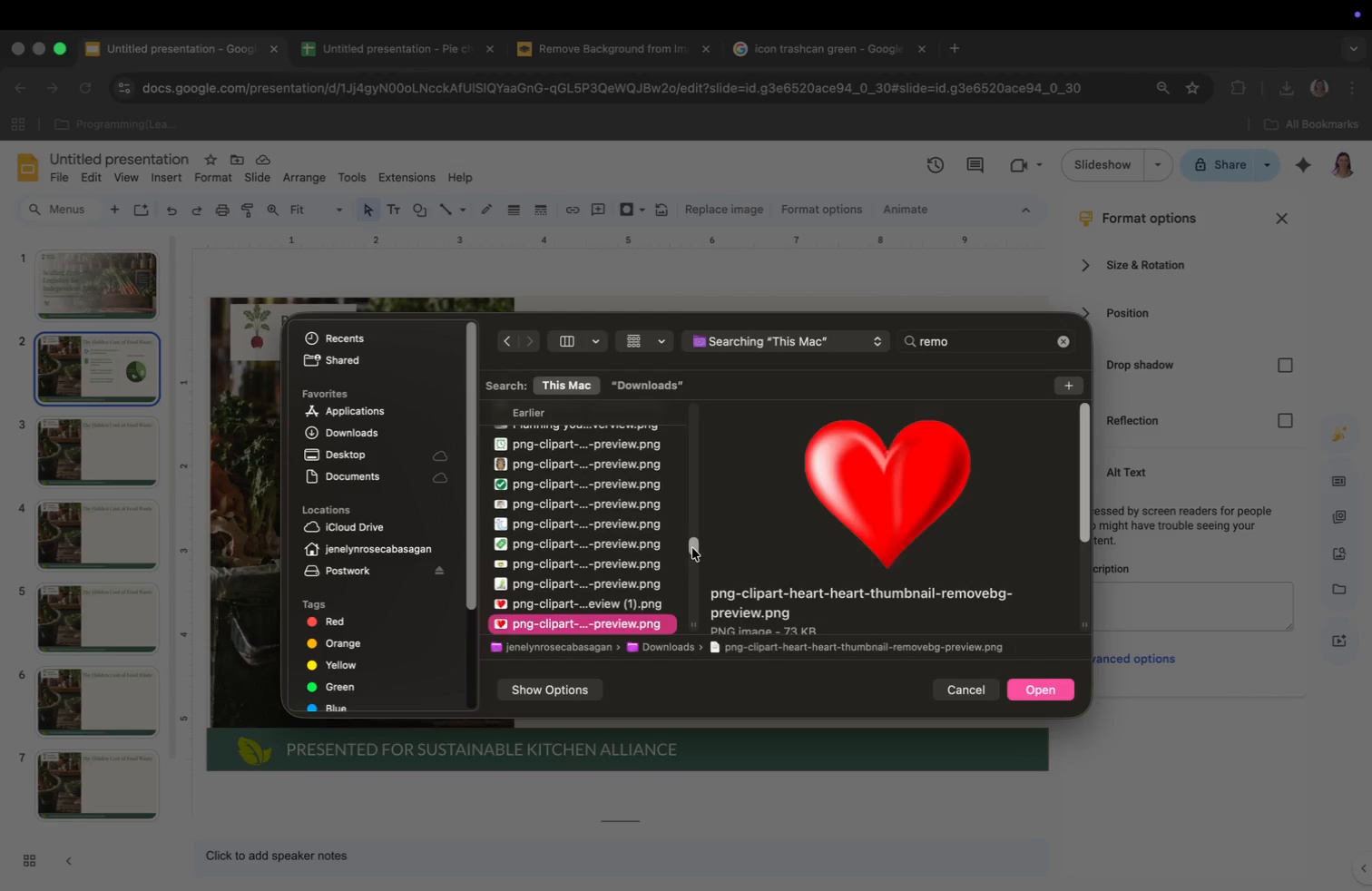 
key(ArrowDown)
 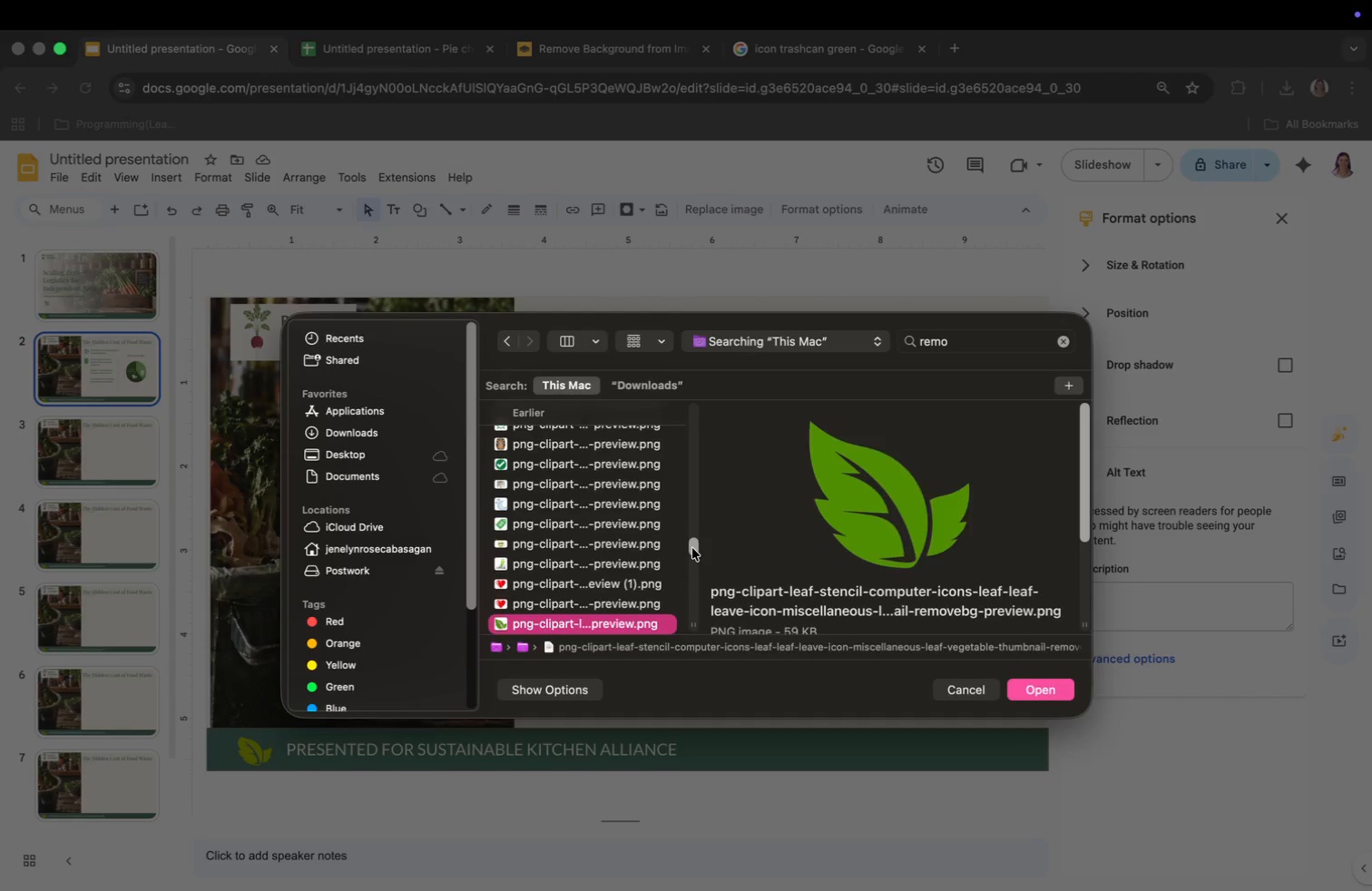 
key(ArrowDown)
 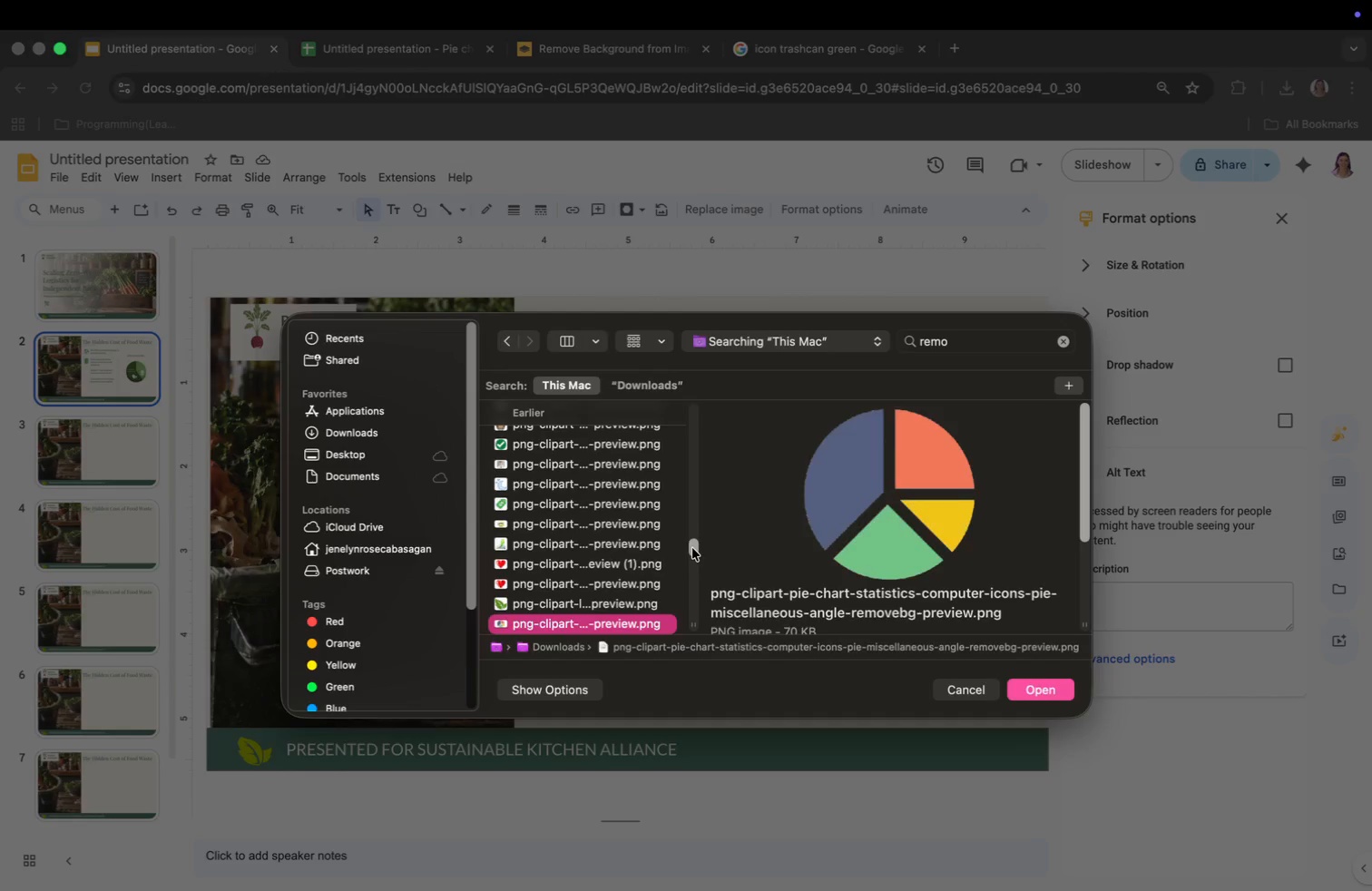 
key(ArrowDown)
 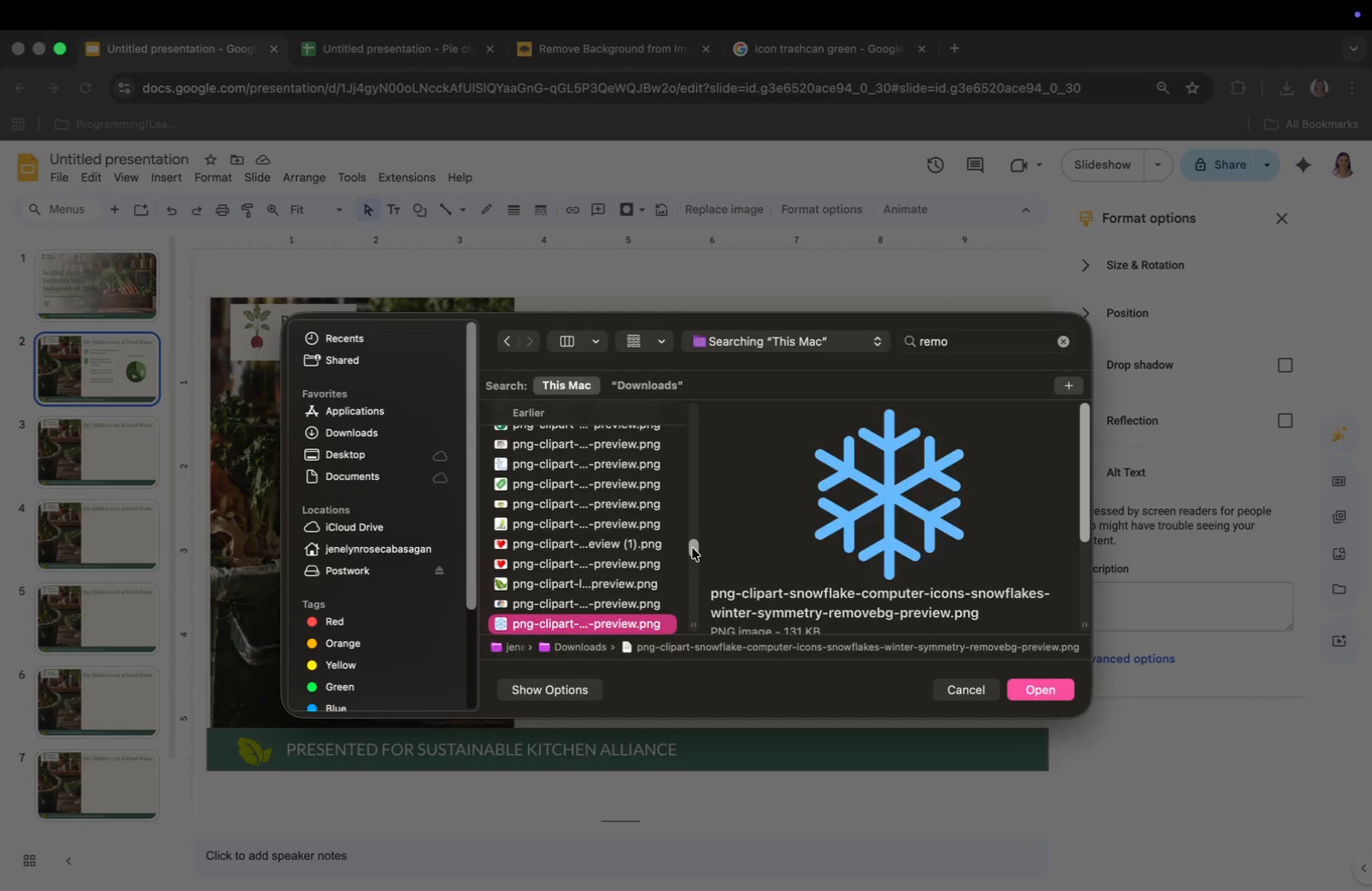 
key(ArrowDown)
 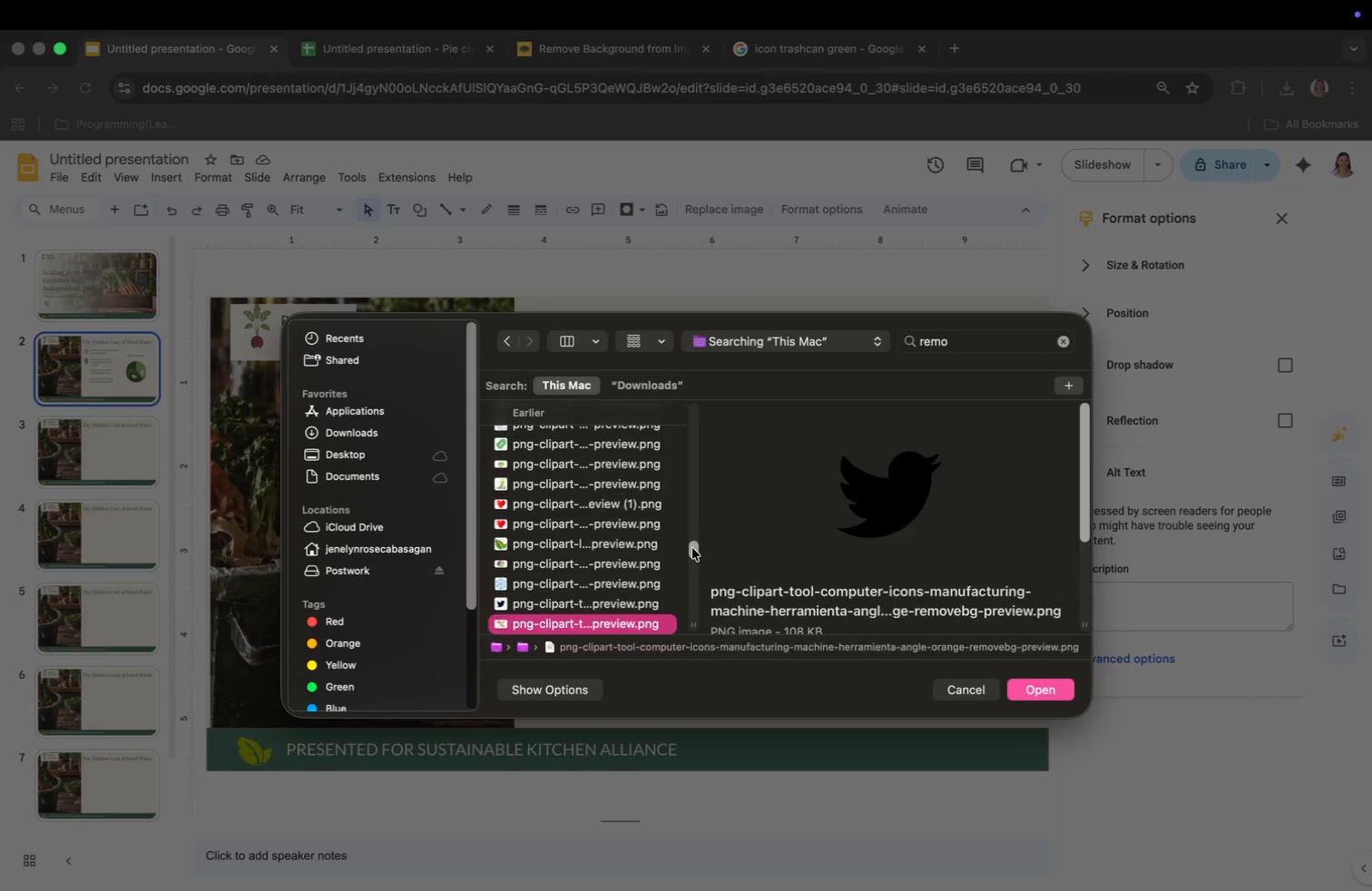 
key(ArrowDown)
 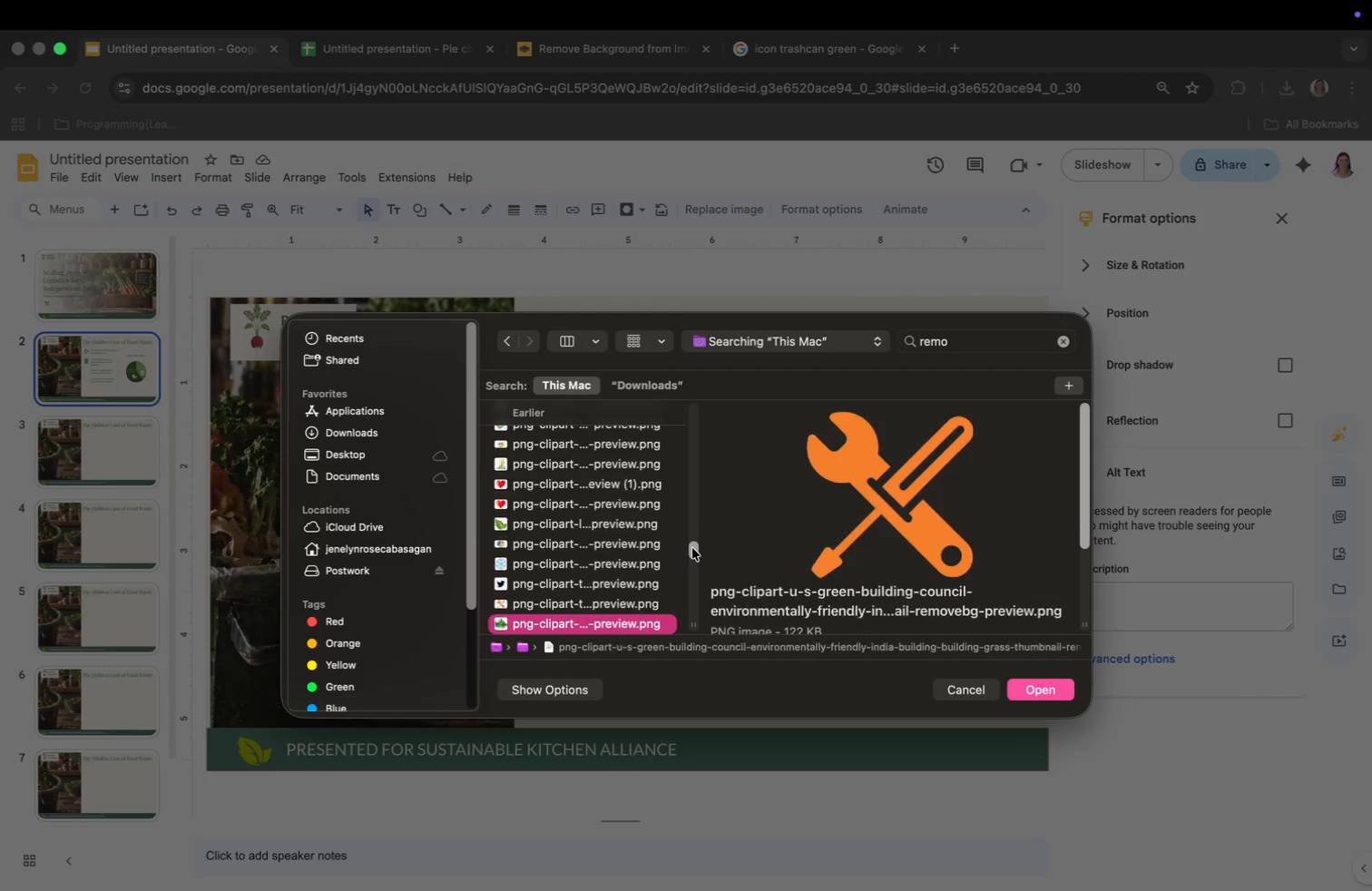 
key(ArrowDown)
 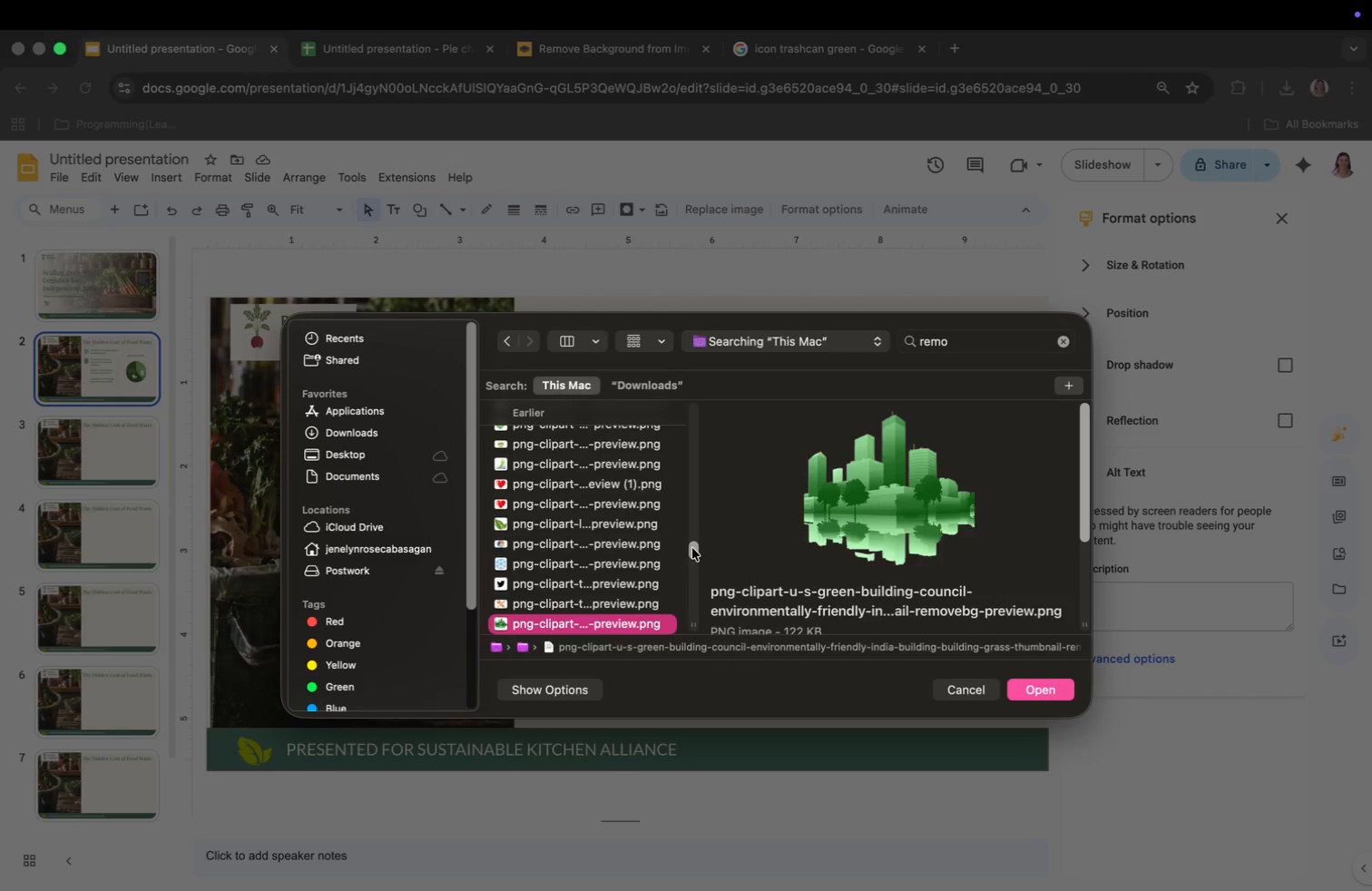 
key(ArrowDown)
 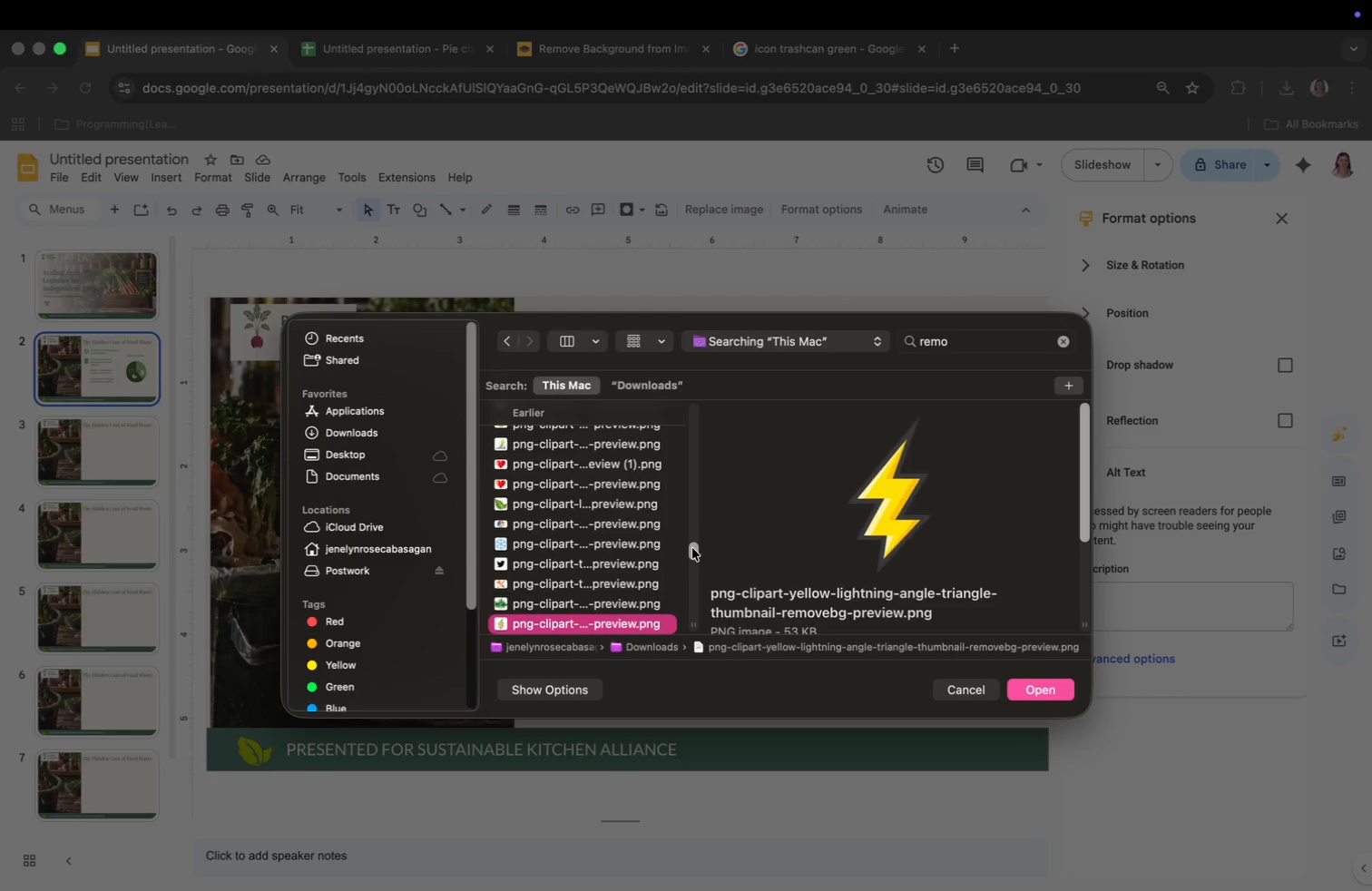 
key(ArrowDown)
 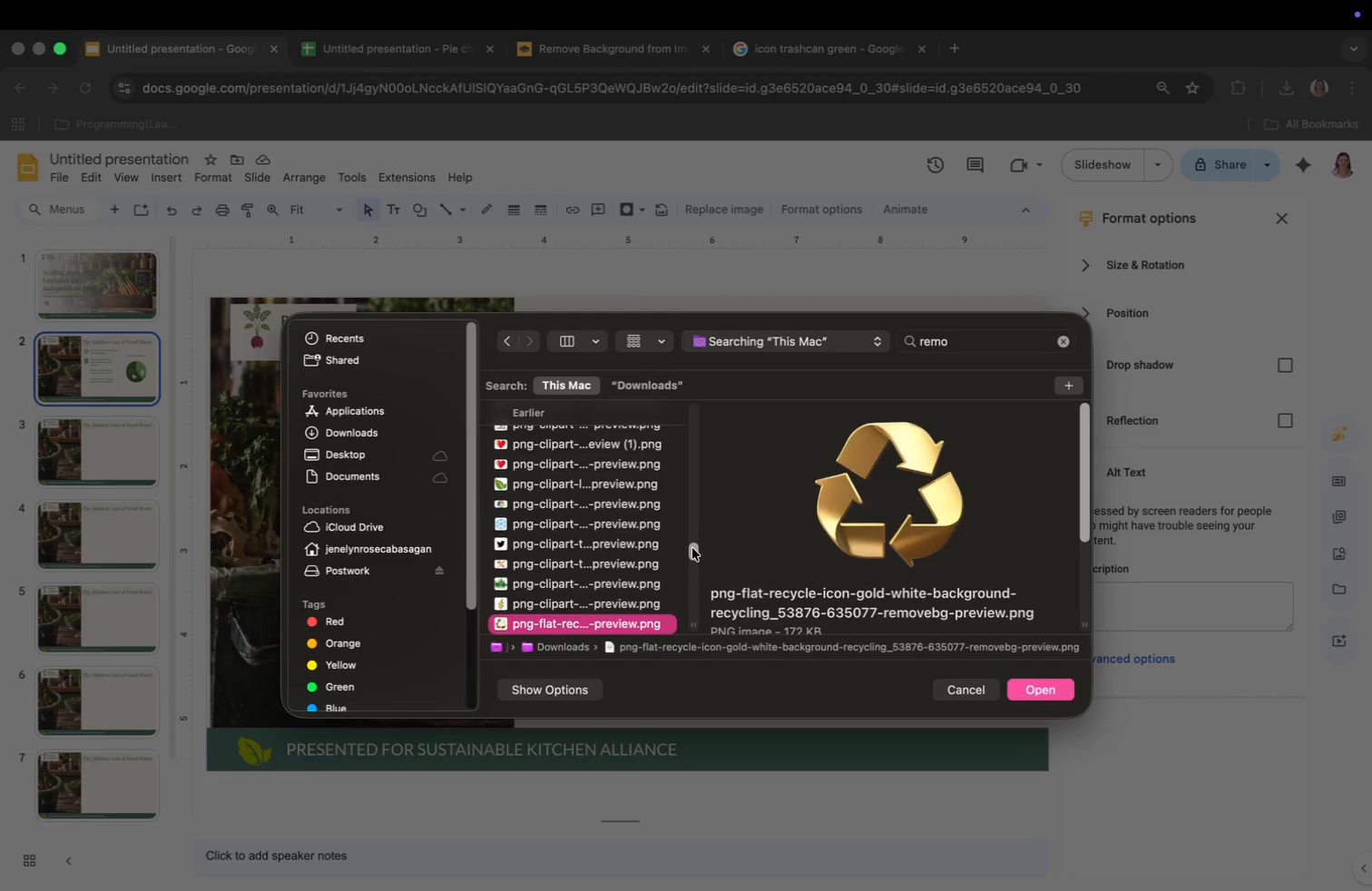 
key(ArrowDown)
 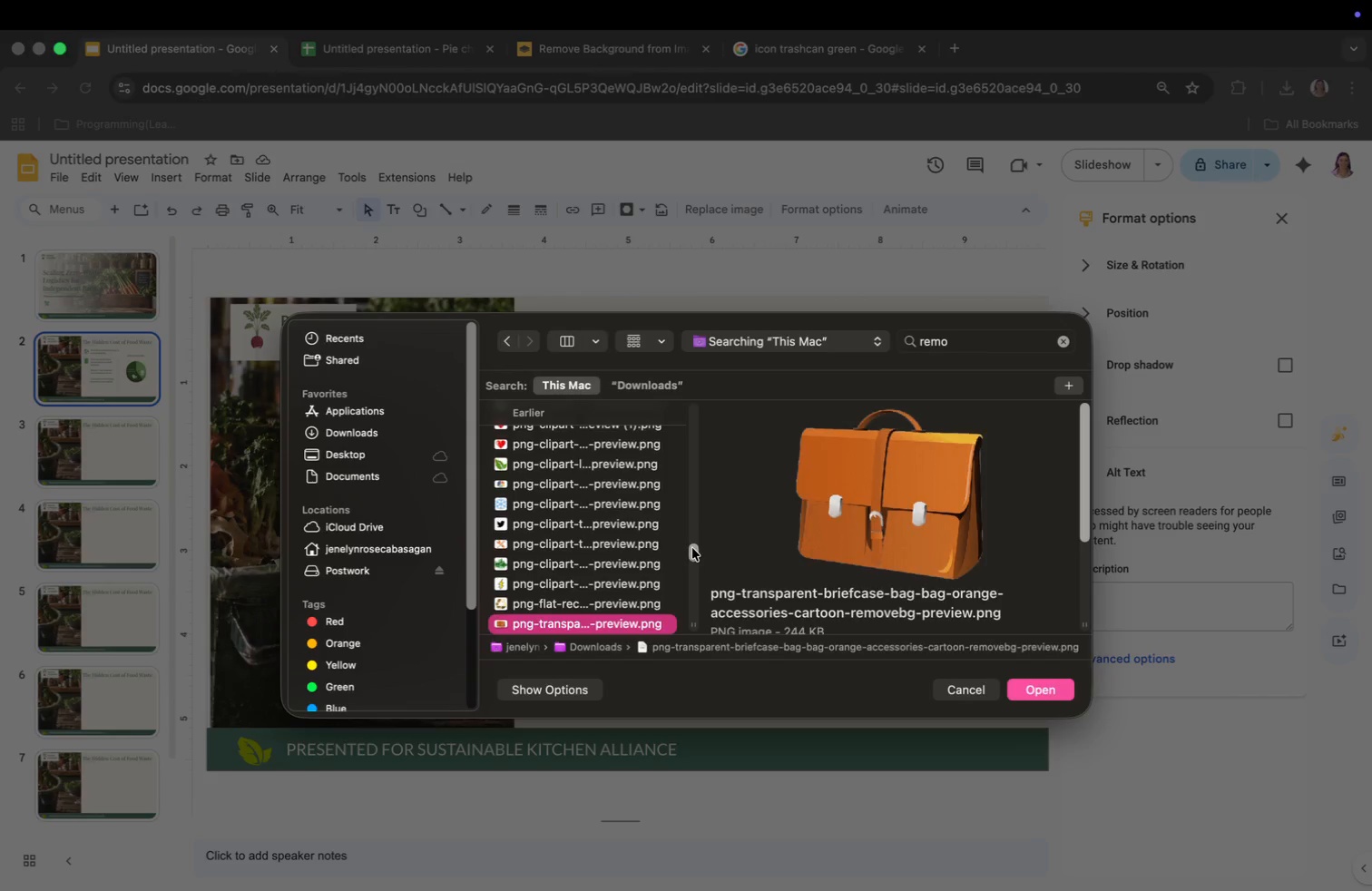 
key(ArrowDown)
 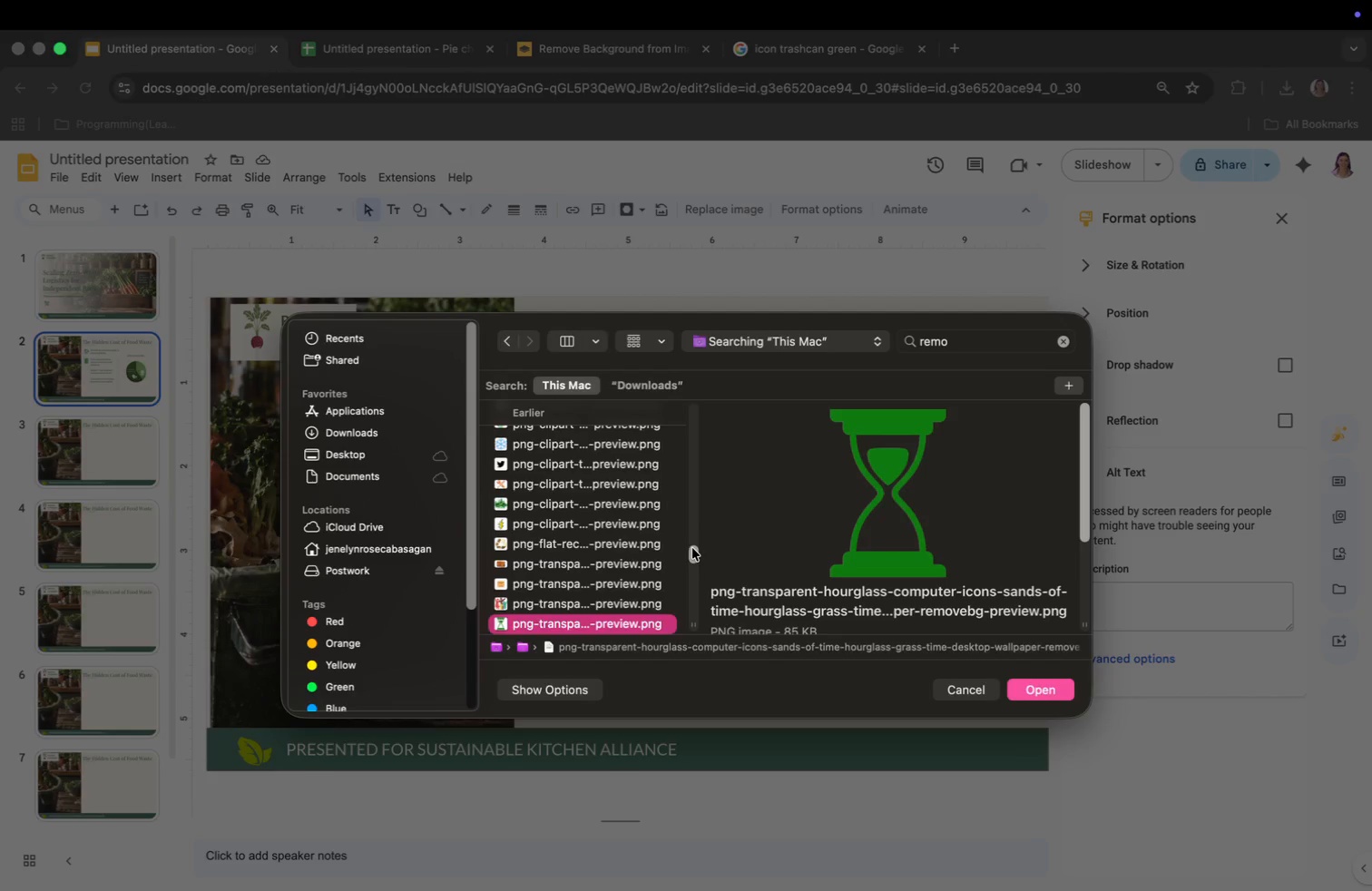 
hold_key(key=ArrowDown, duration=0.51)
 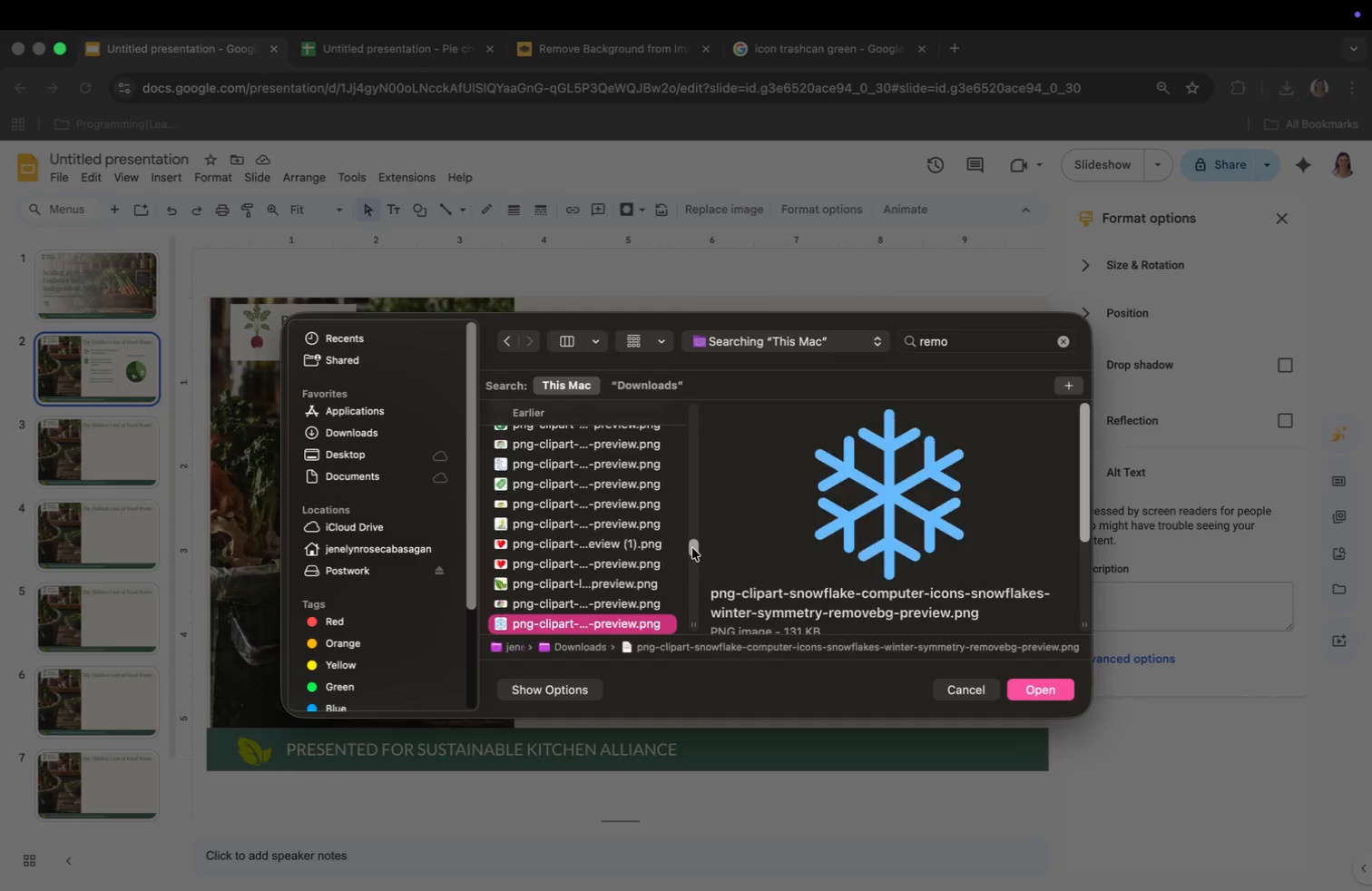 
key(ArrowDown)
 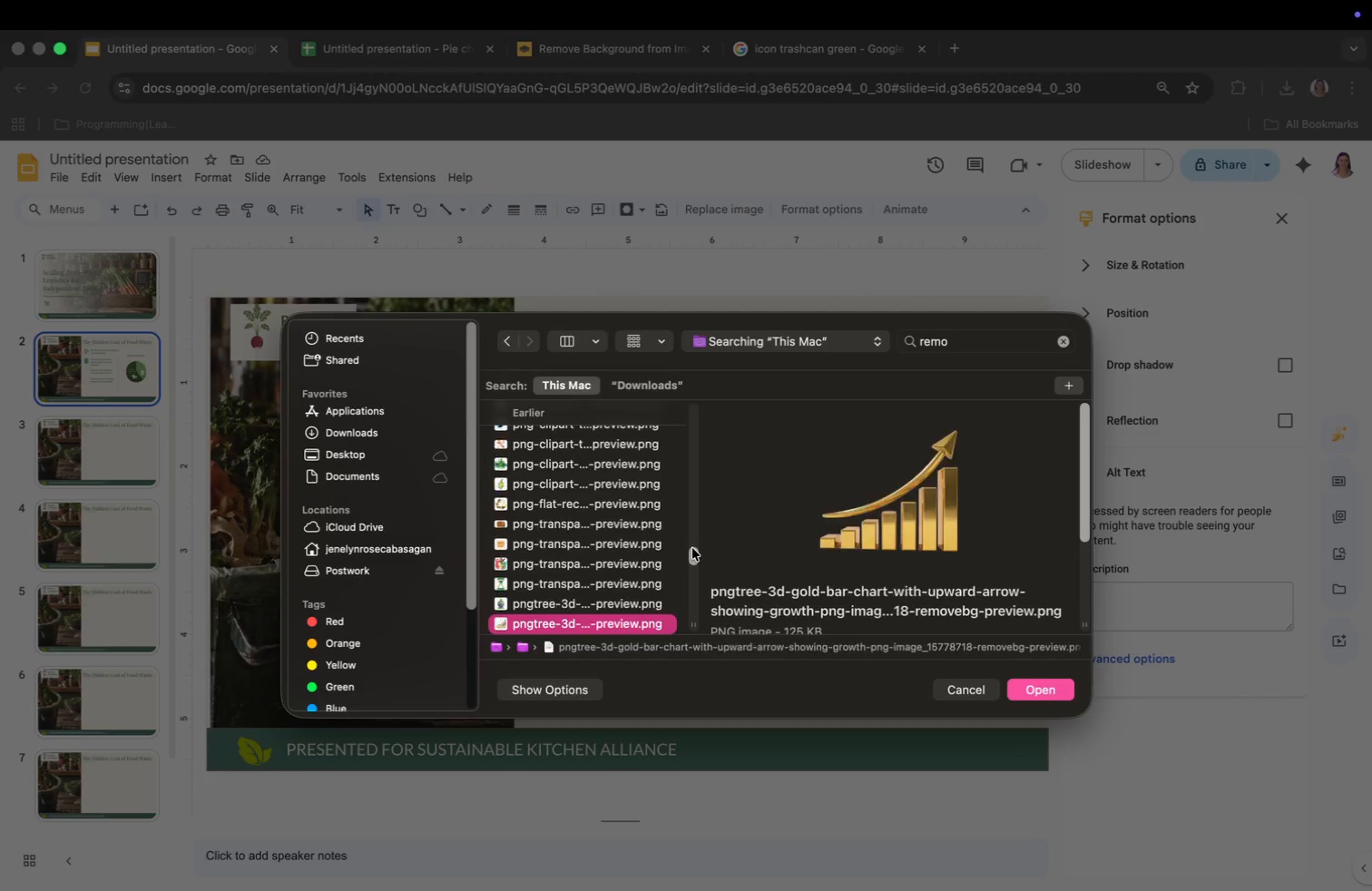 
key(ArrowDown)
 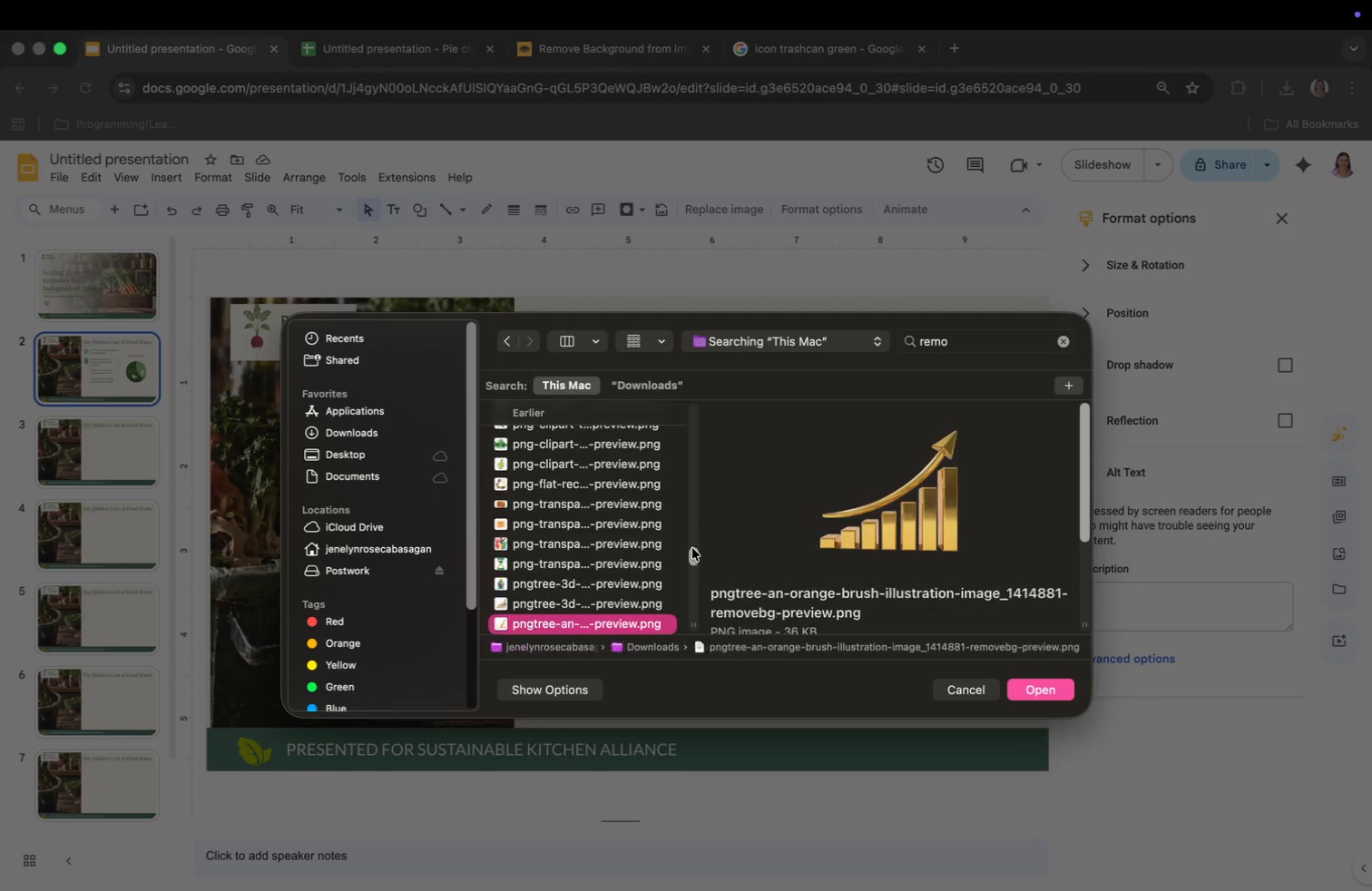 
key(ArrowDown)
 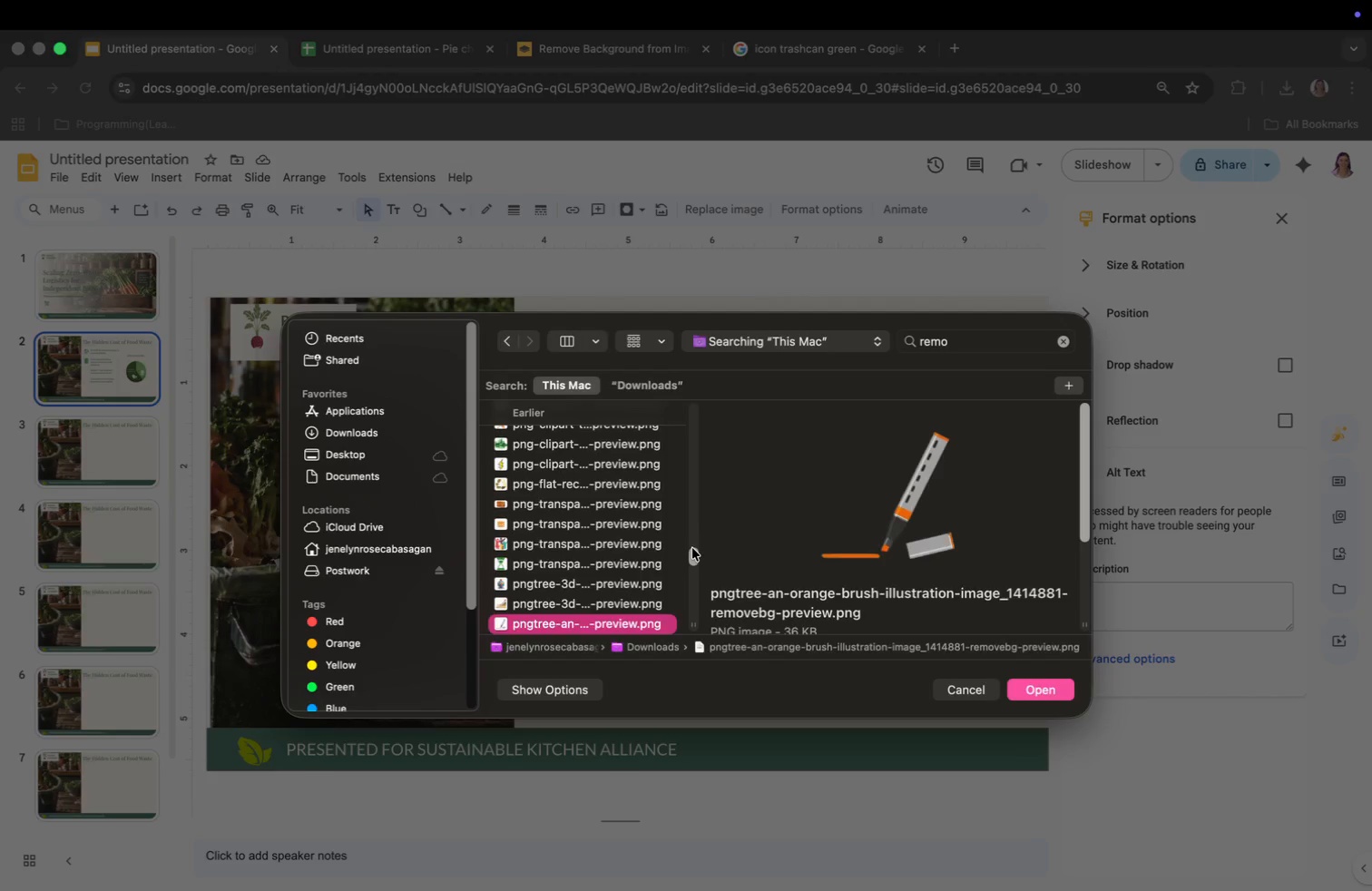 
key(ArrowDown)
 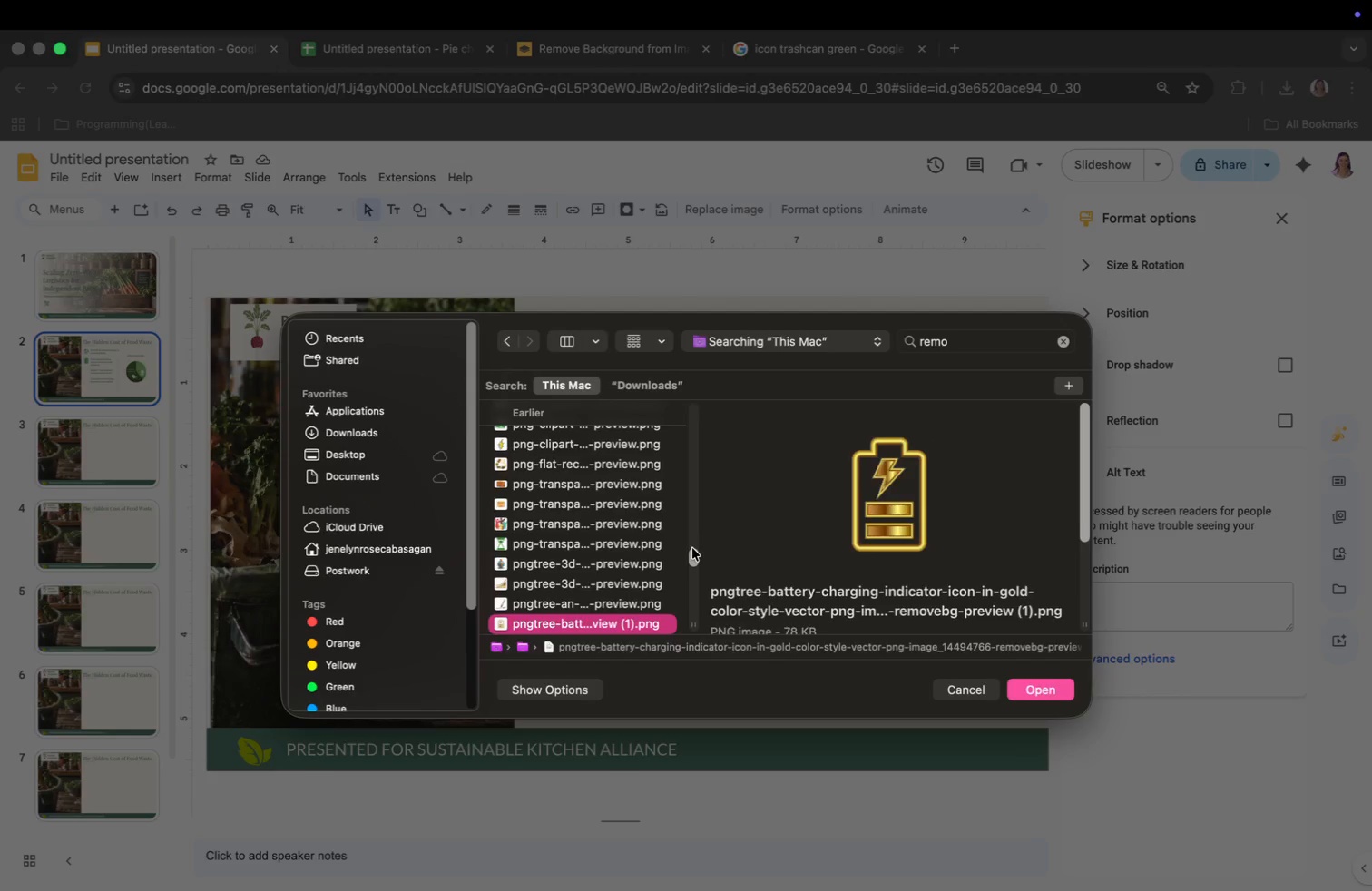 
key(ArrowDown)
 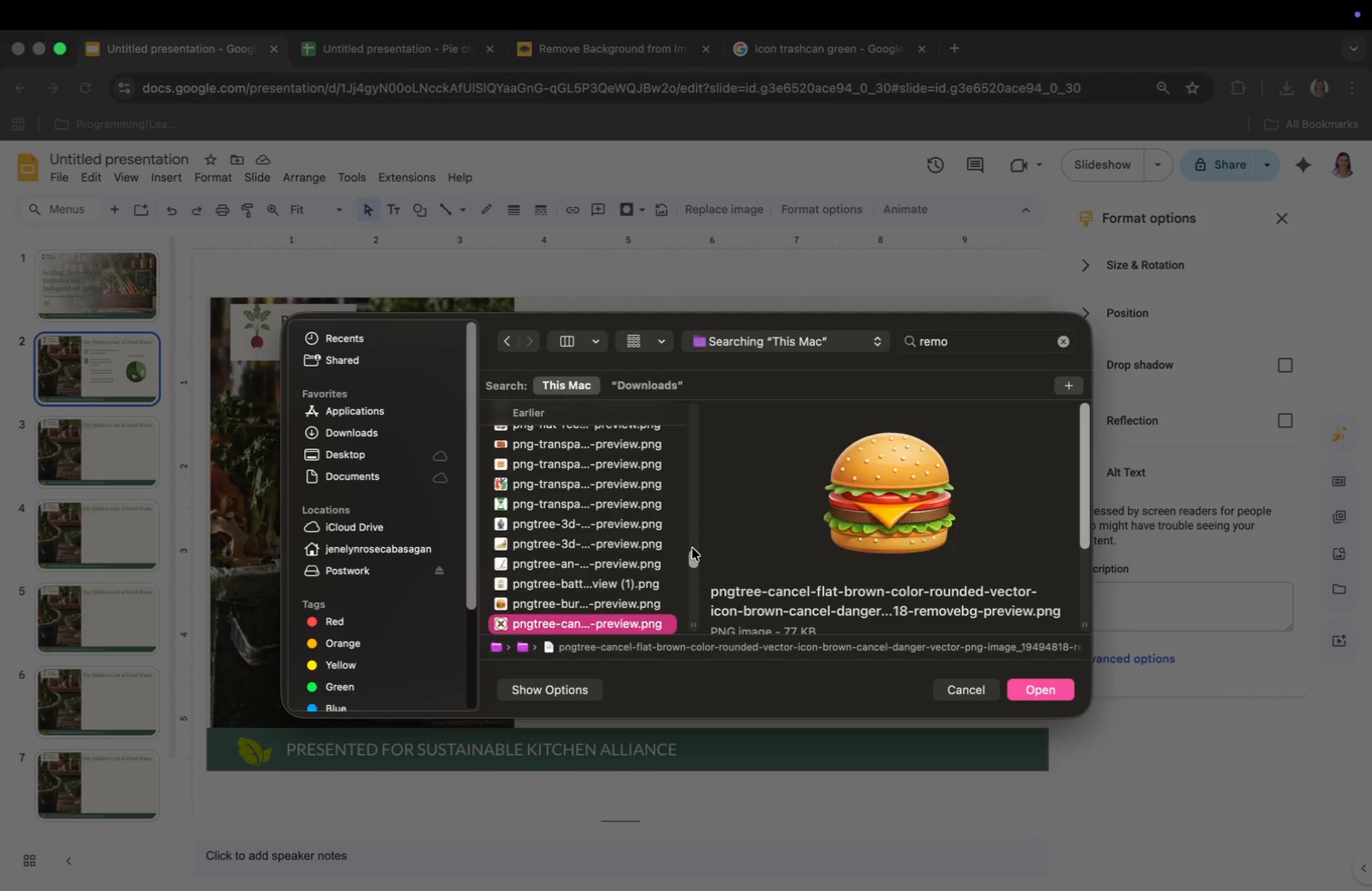 
key(ArrowDown)
 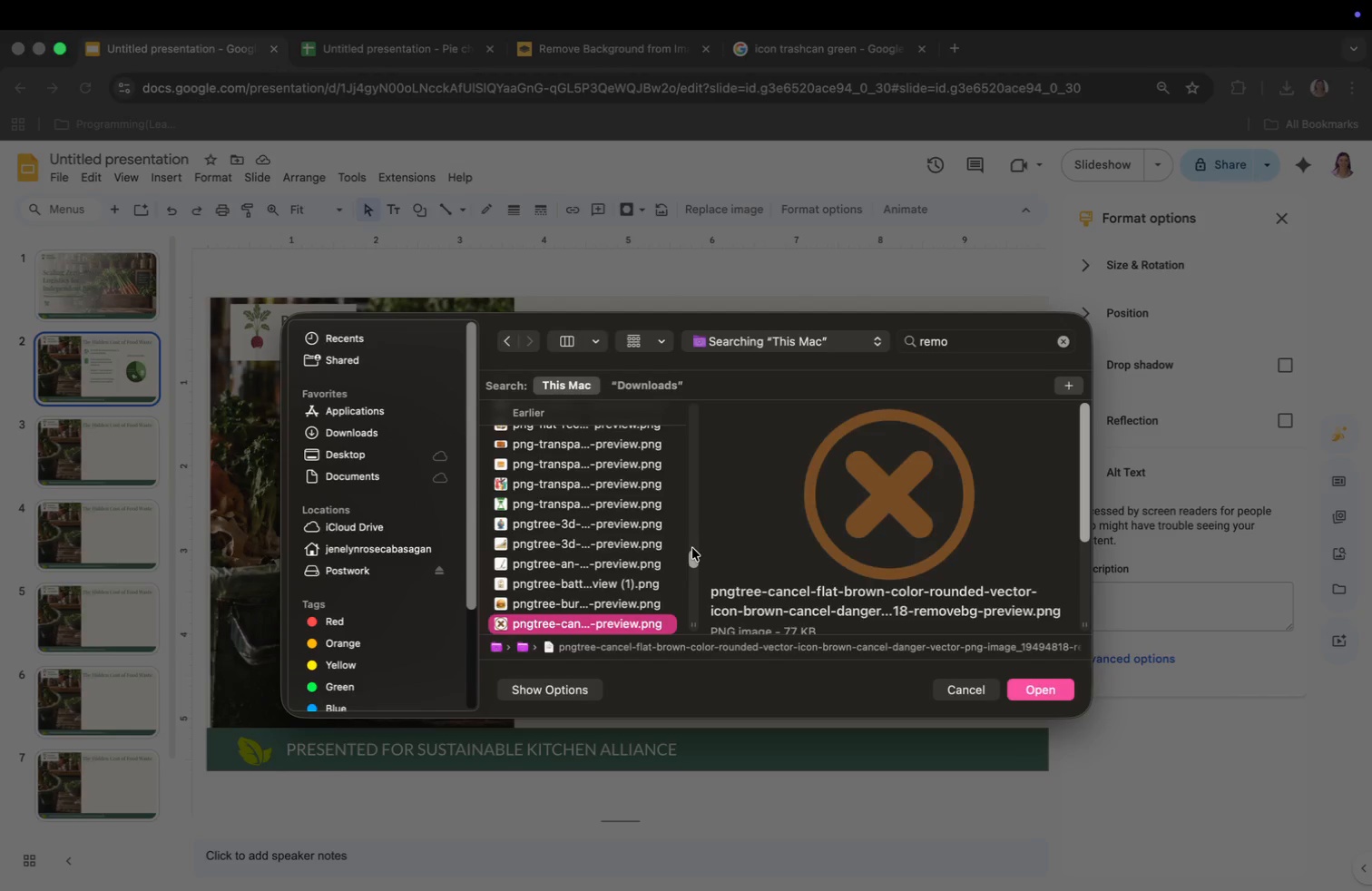 
key(ArrowDown)
 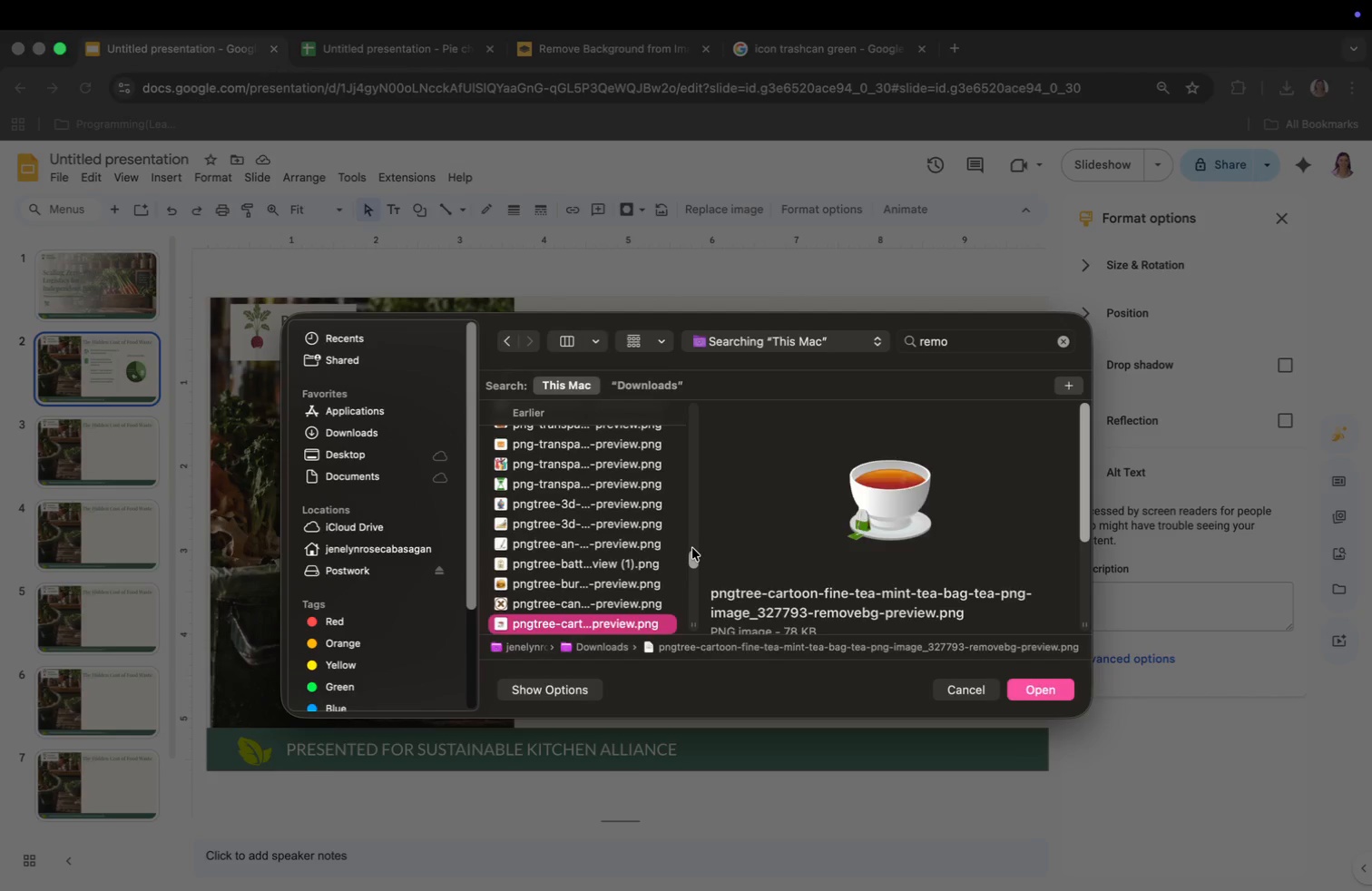 
key(ArrowDown)
 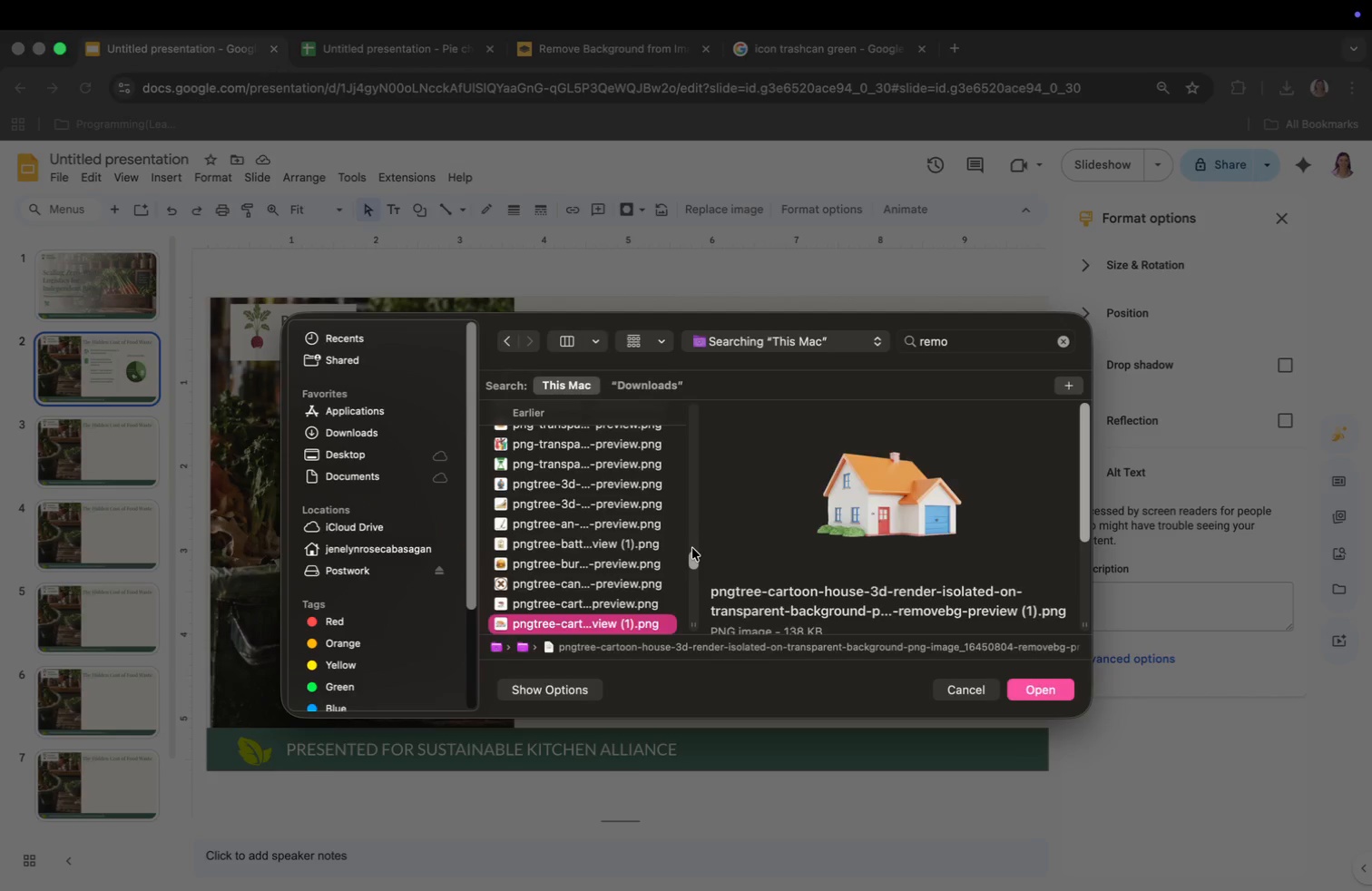 
key(ArrowDown)
 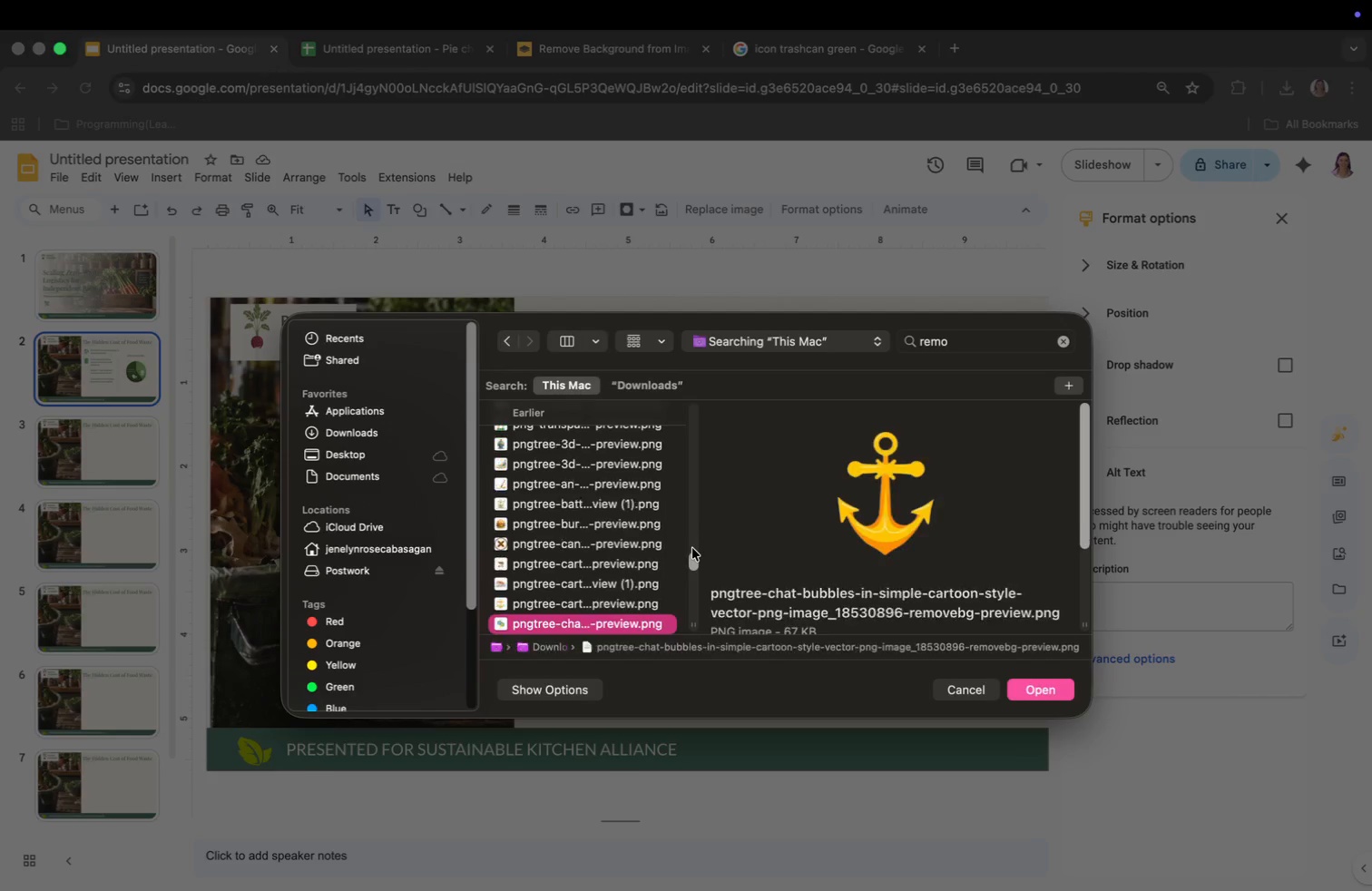 
key(ArrowDown)
 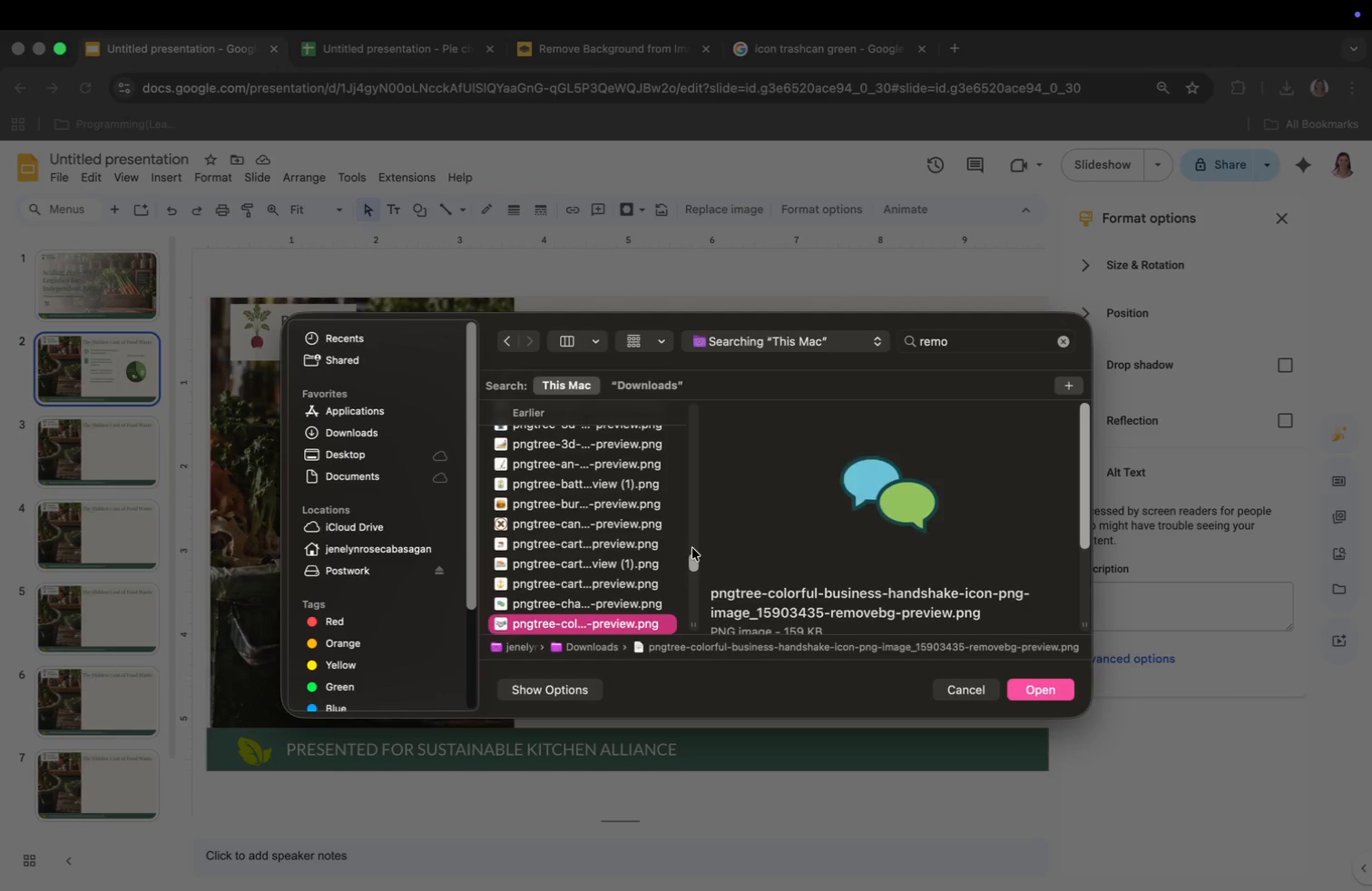 
key(ArrowDown)
 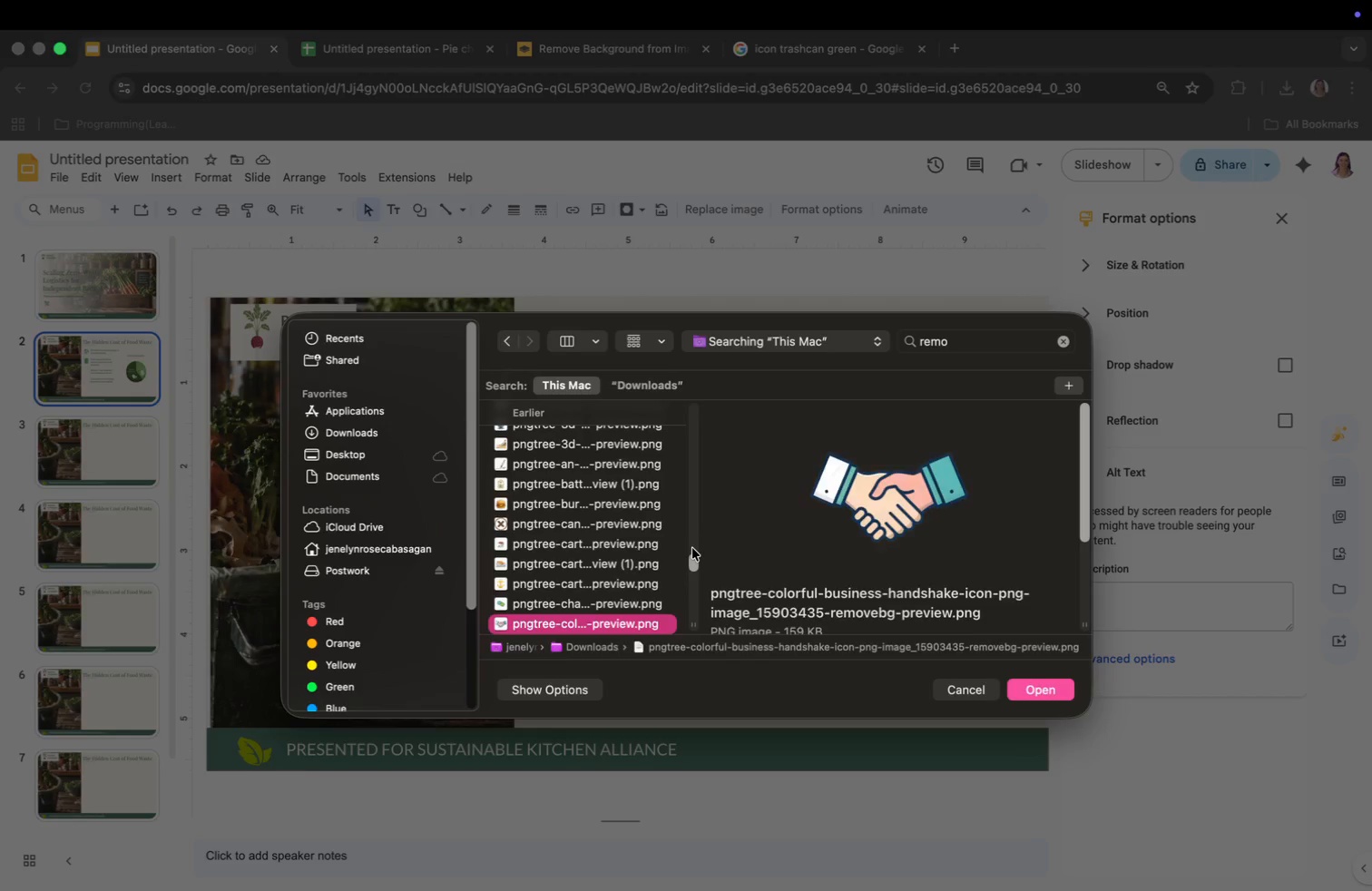 
key(ArrowDown)
 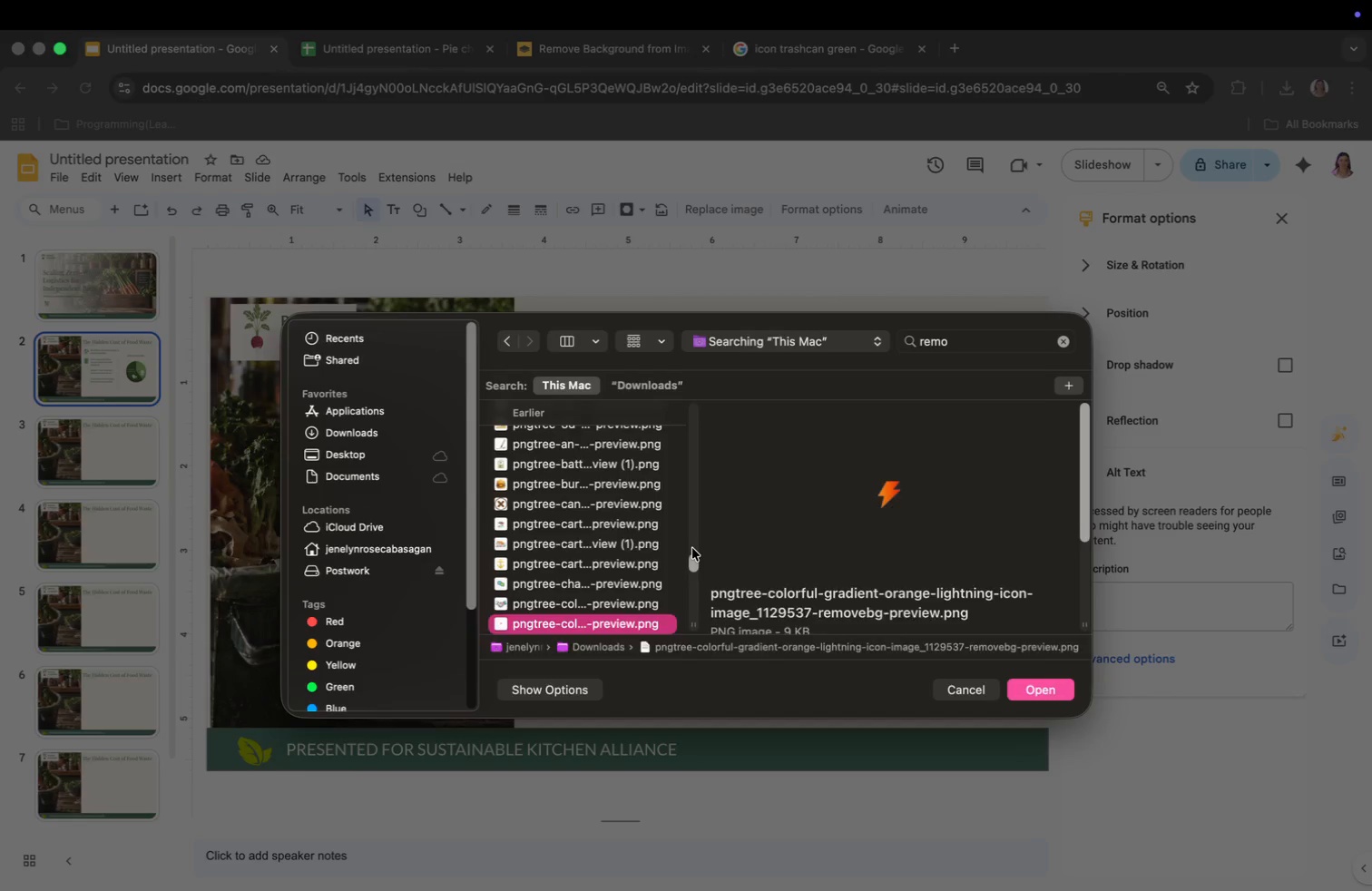 
key(ArrowDown)
 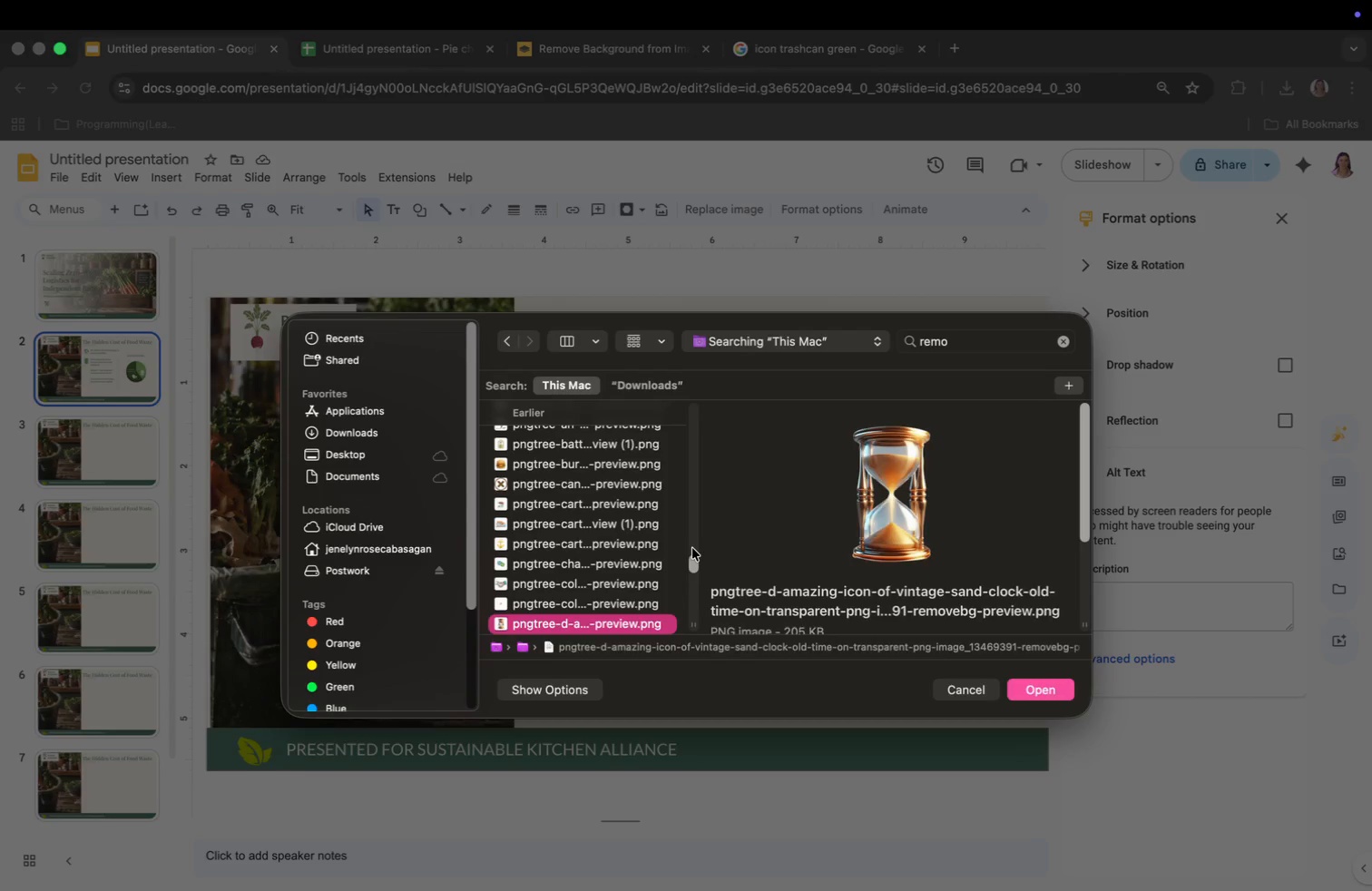 
key(ArrowDown)
 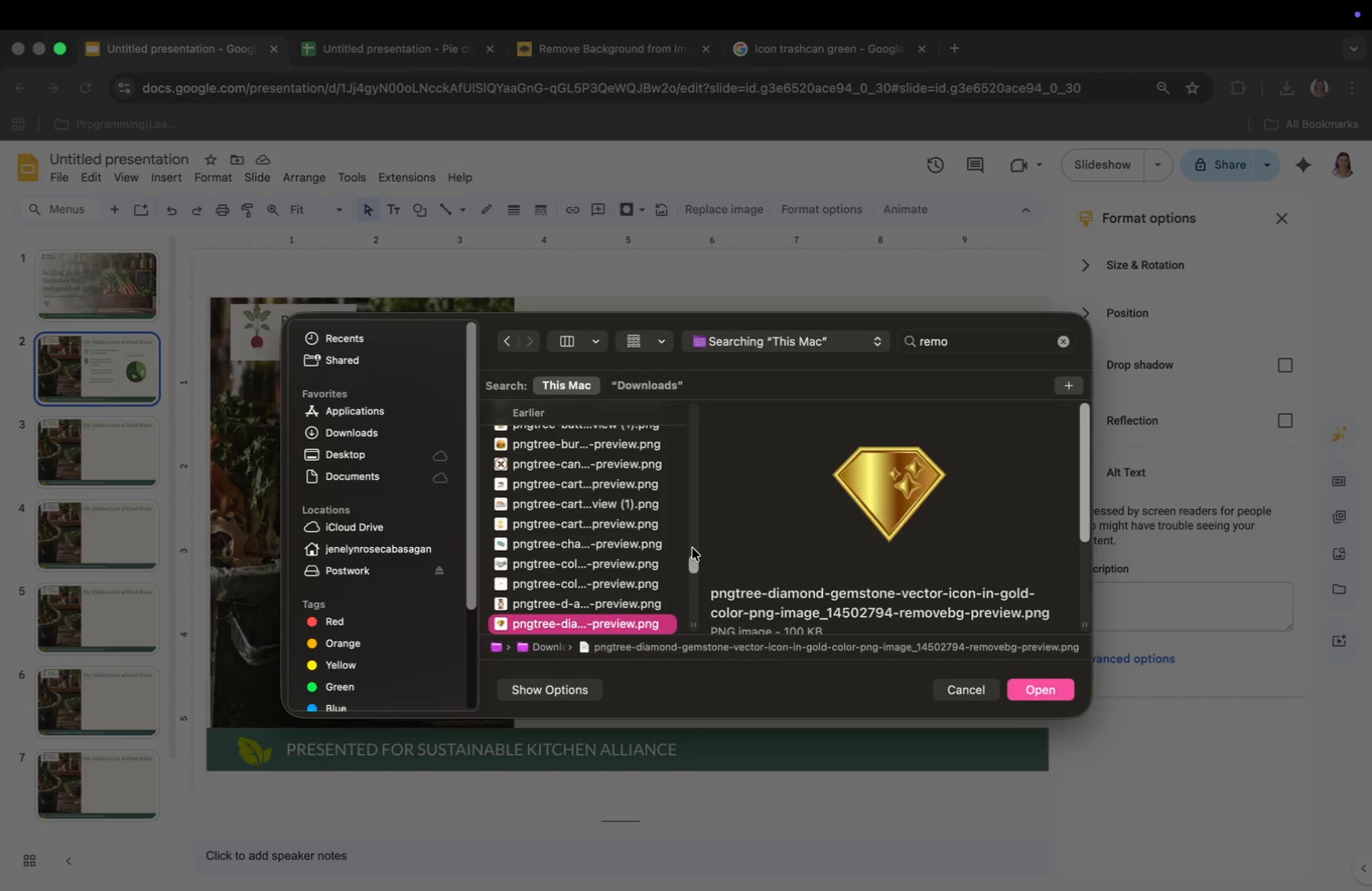 
key(ArrowDown)
 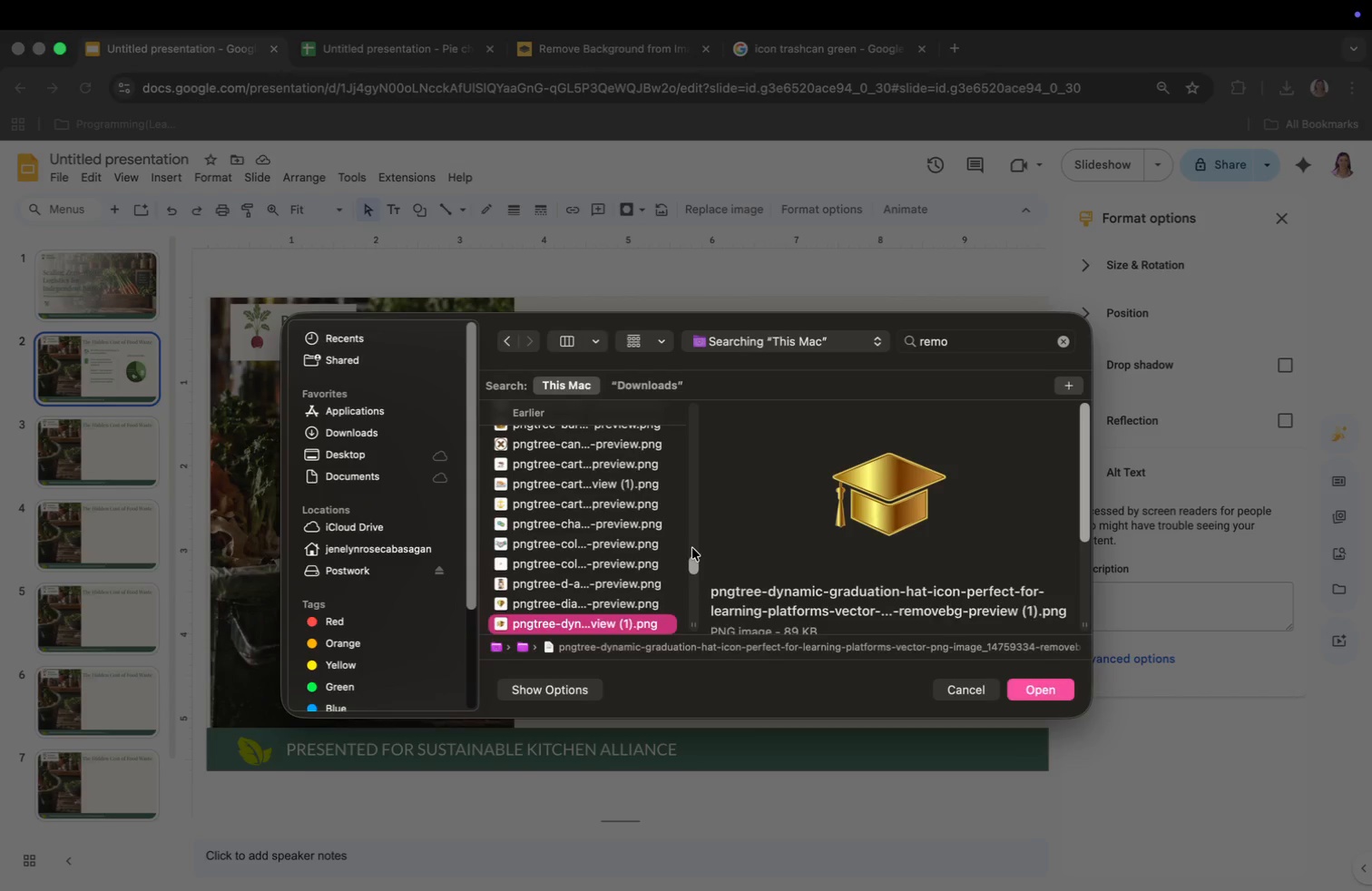 
key(ArrowDown)
 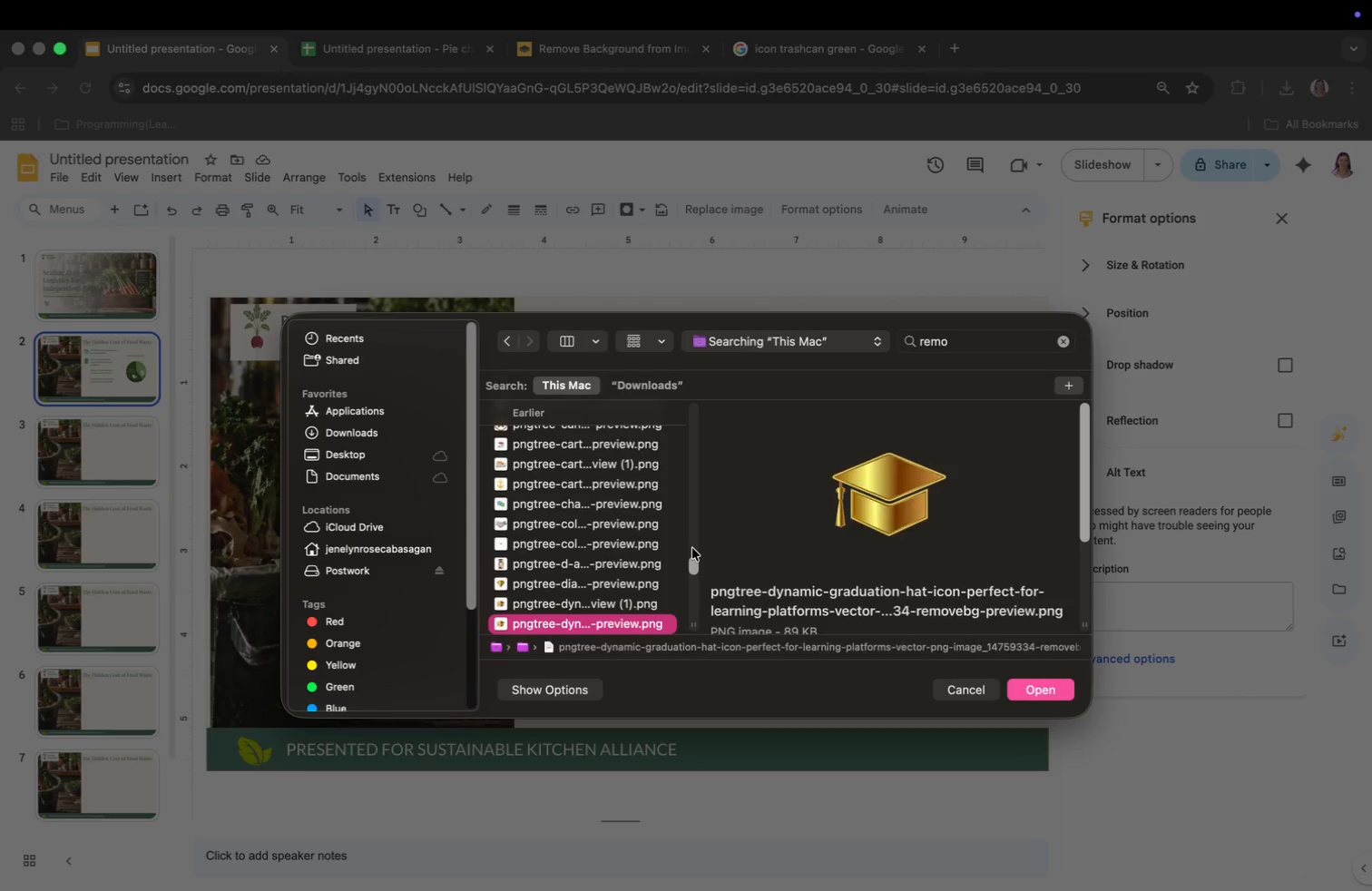 
key(ArrowDown)
 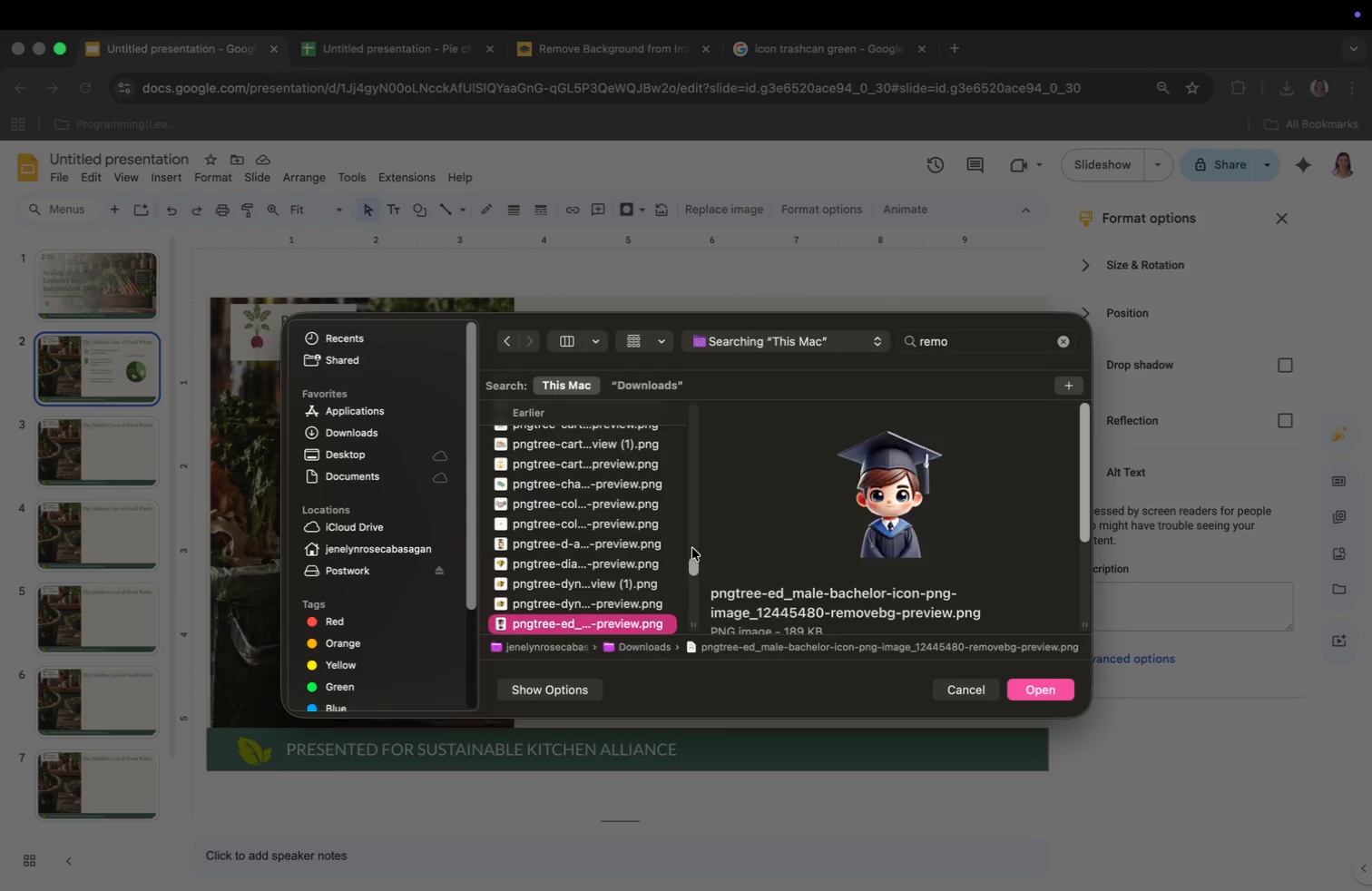 
key(ArrowDown)
 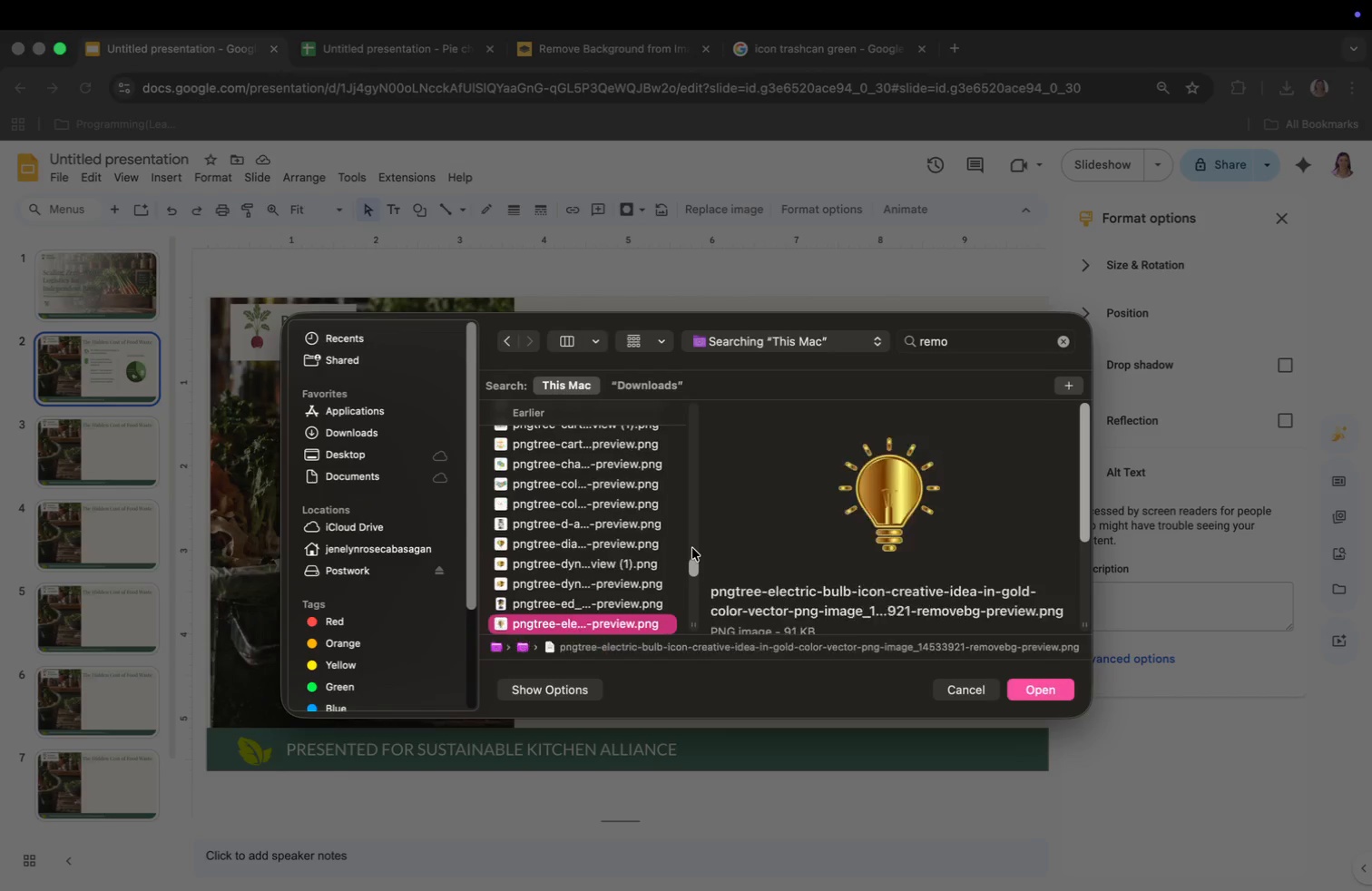 
key(ArrowDown)
 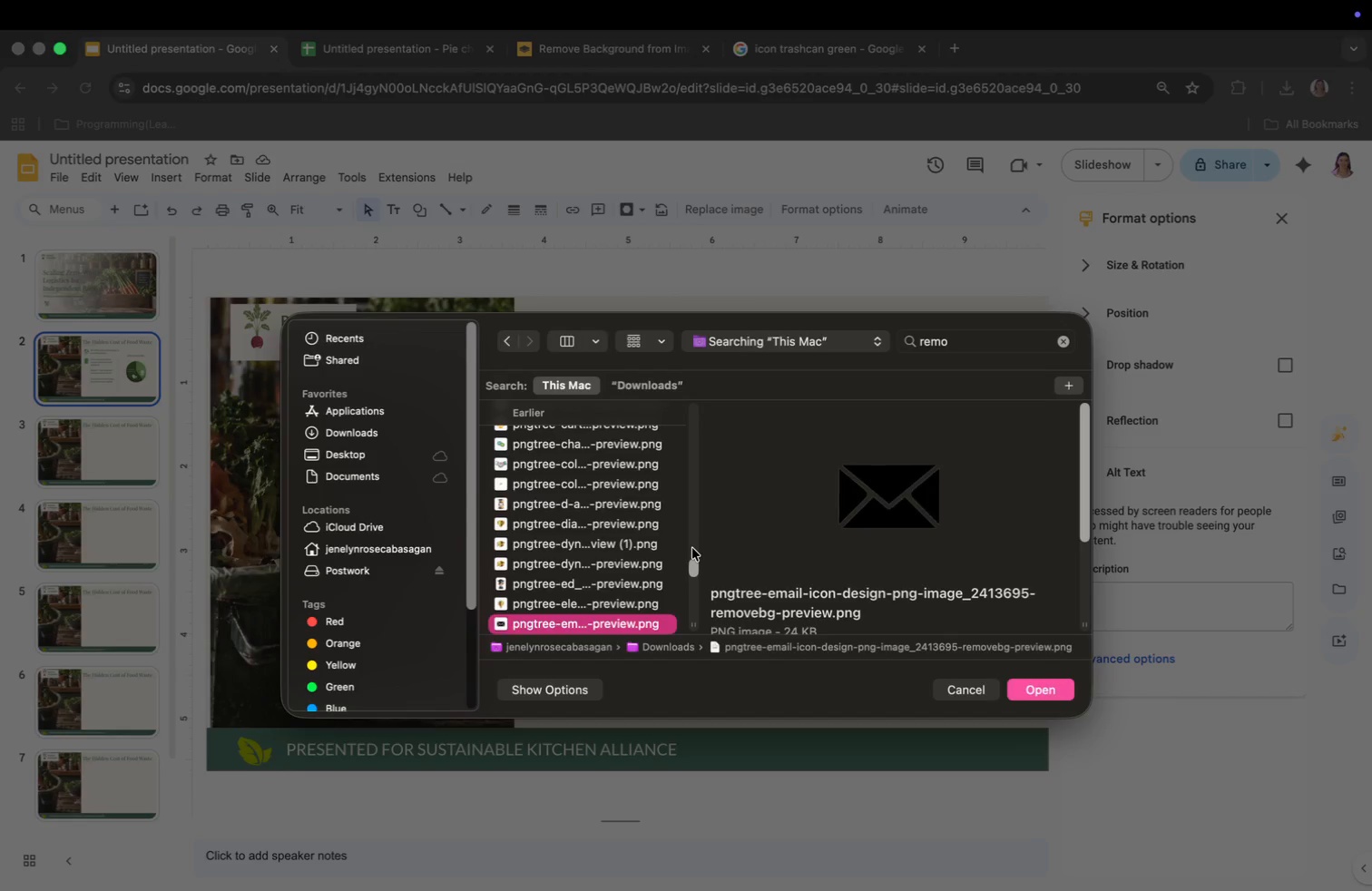 
key(ArrowDown)
 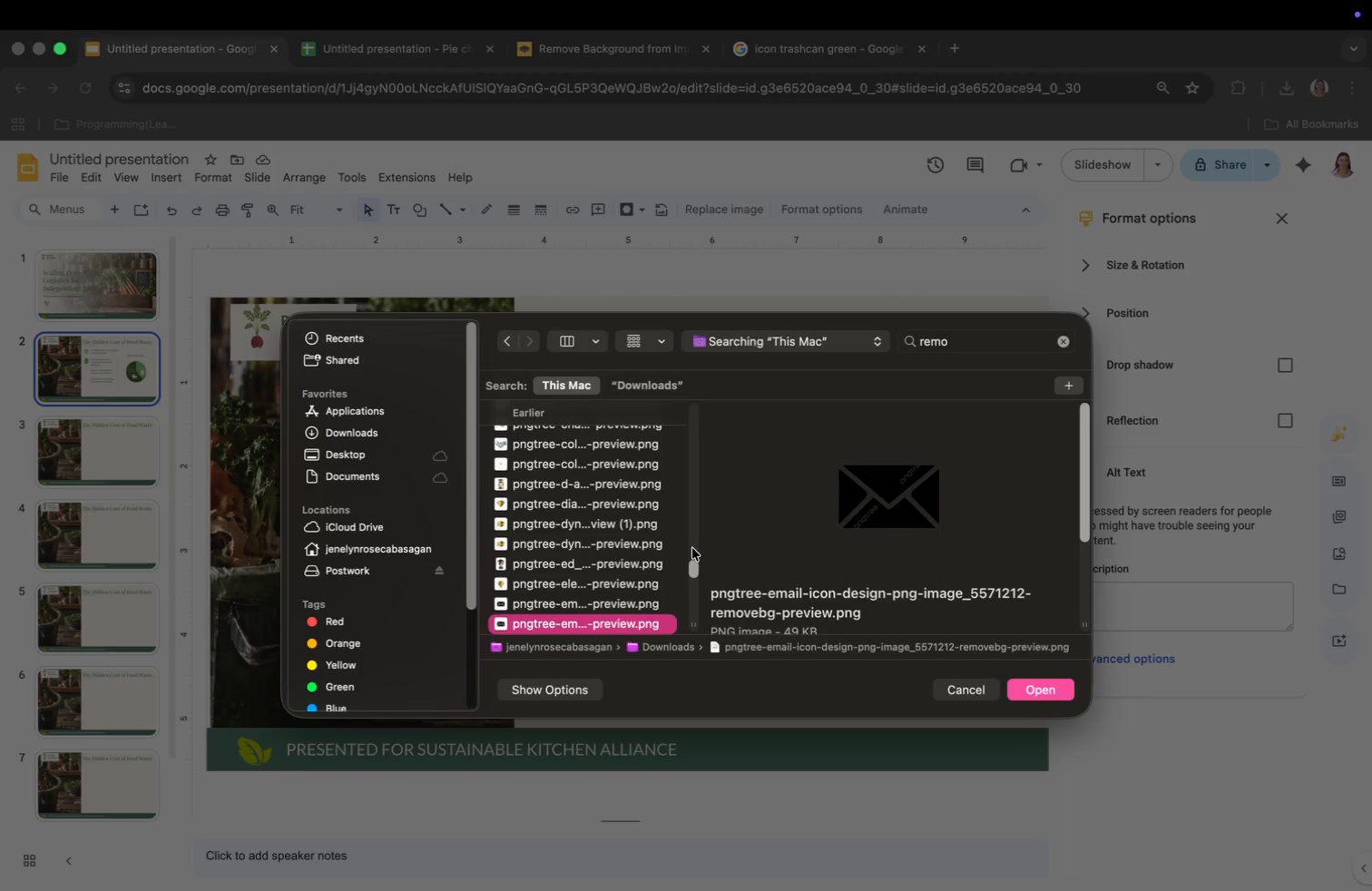 
key(ArrowDown)
 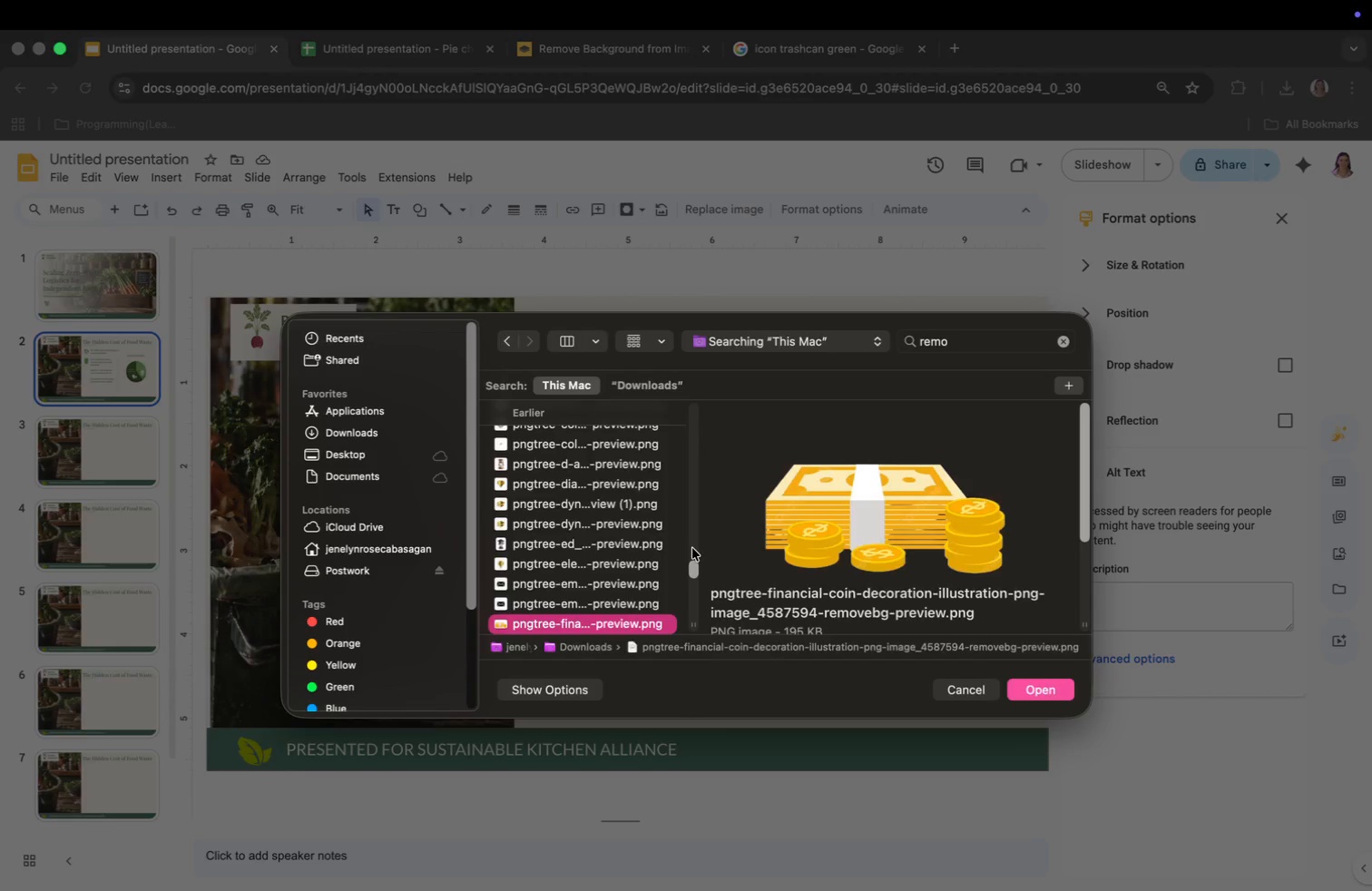 
key(ArrowDown)
 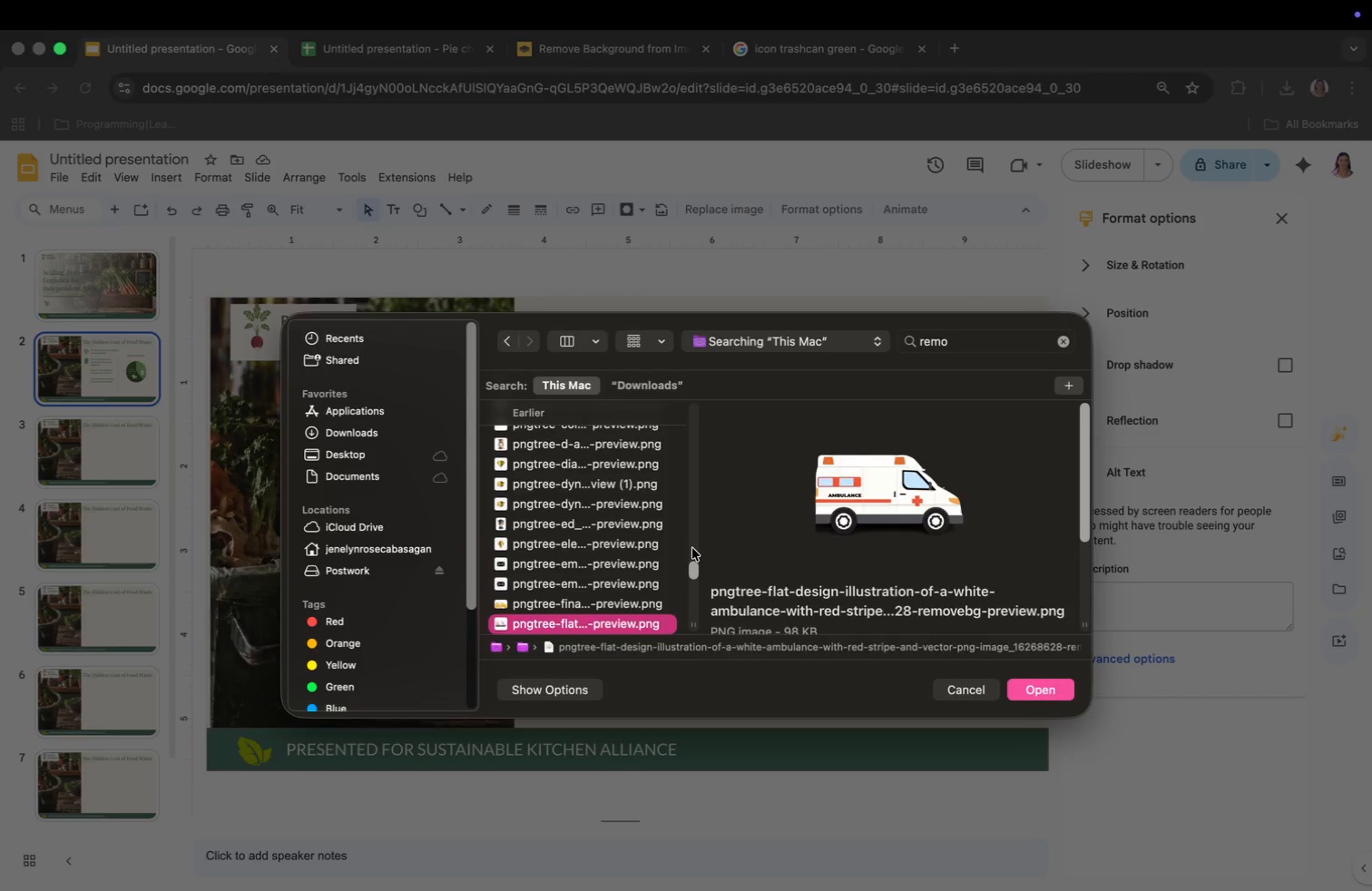 
key(ArrowDown)
 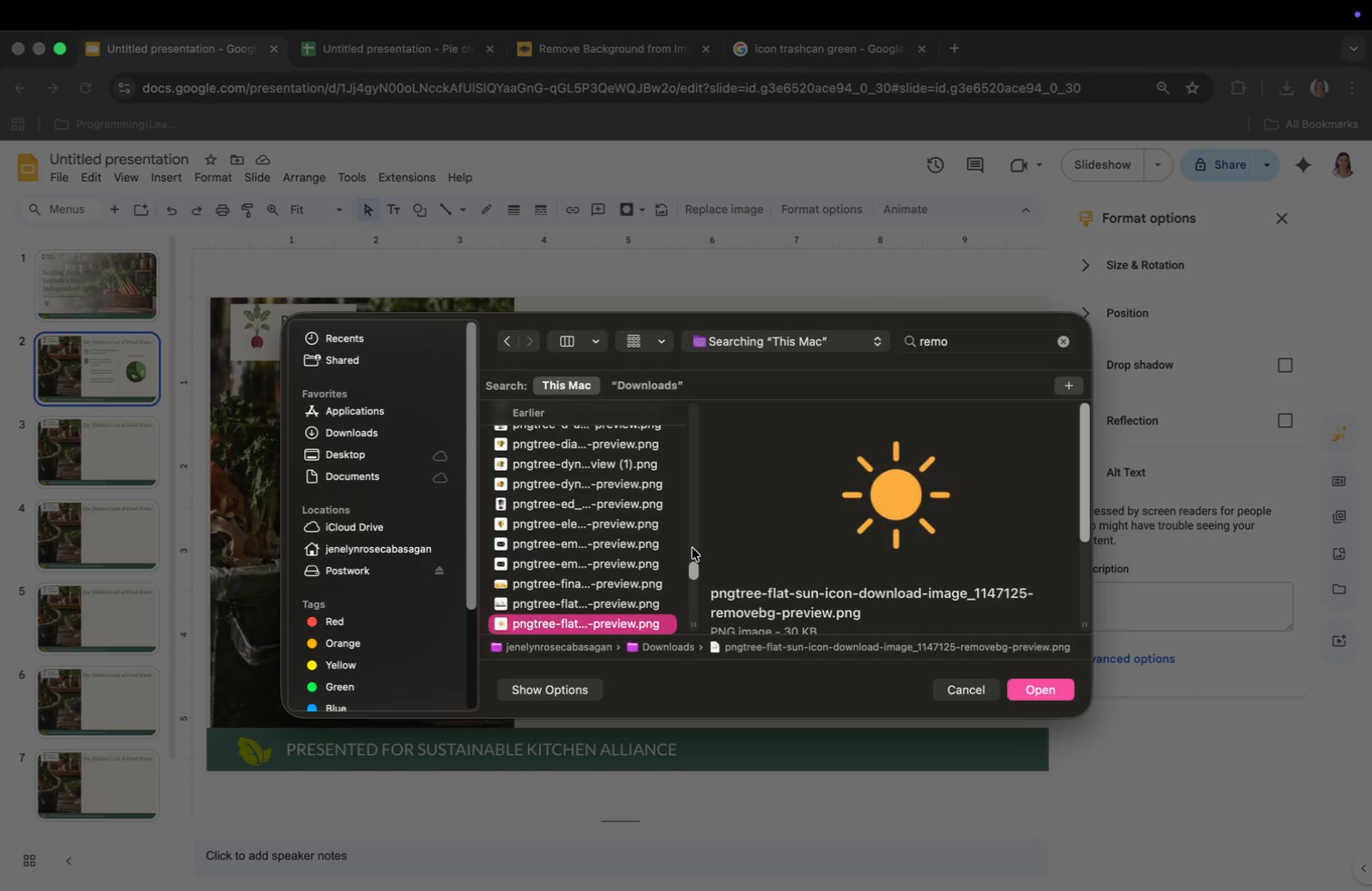 
key(ArrowDown)
 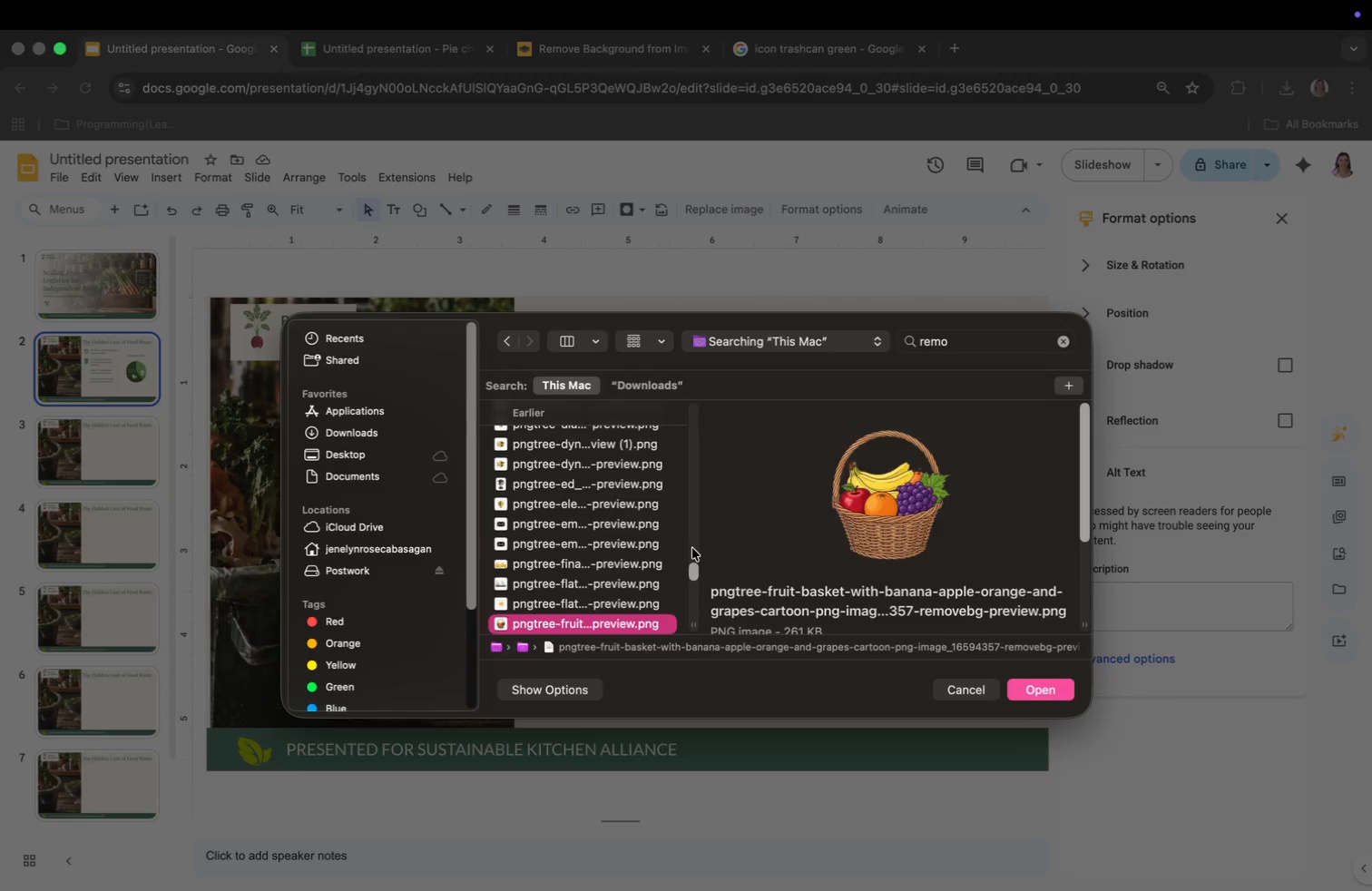 
key(ArrowDown)
 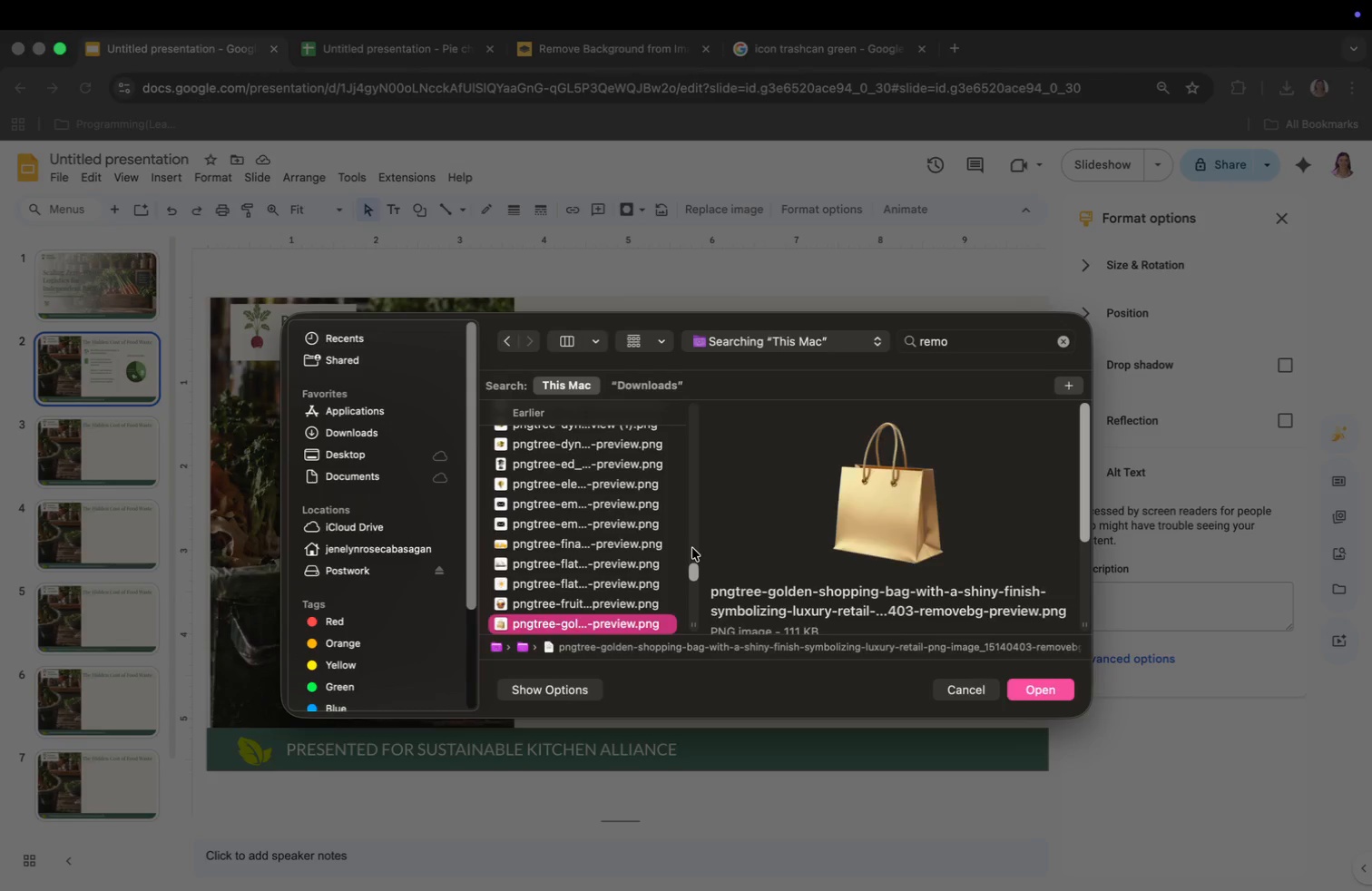 
key(ArrowDown)
 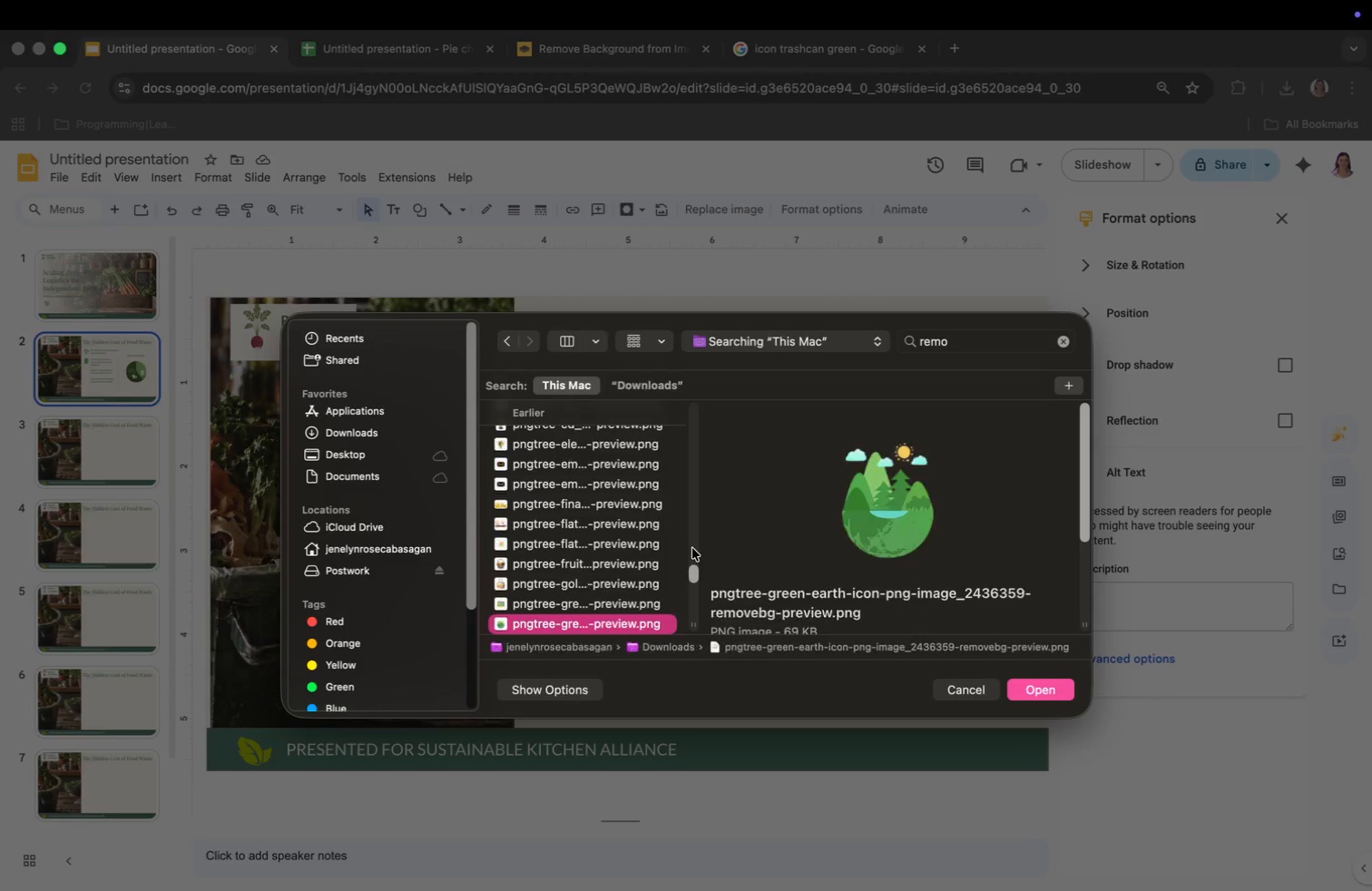 
key(ArrowDown)
 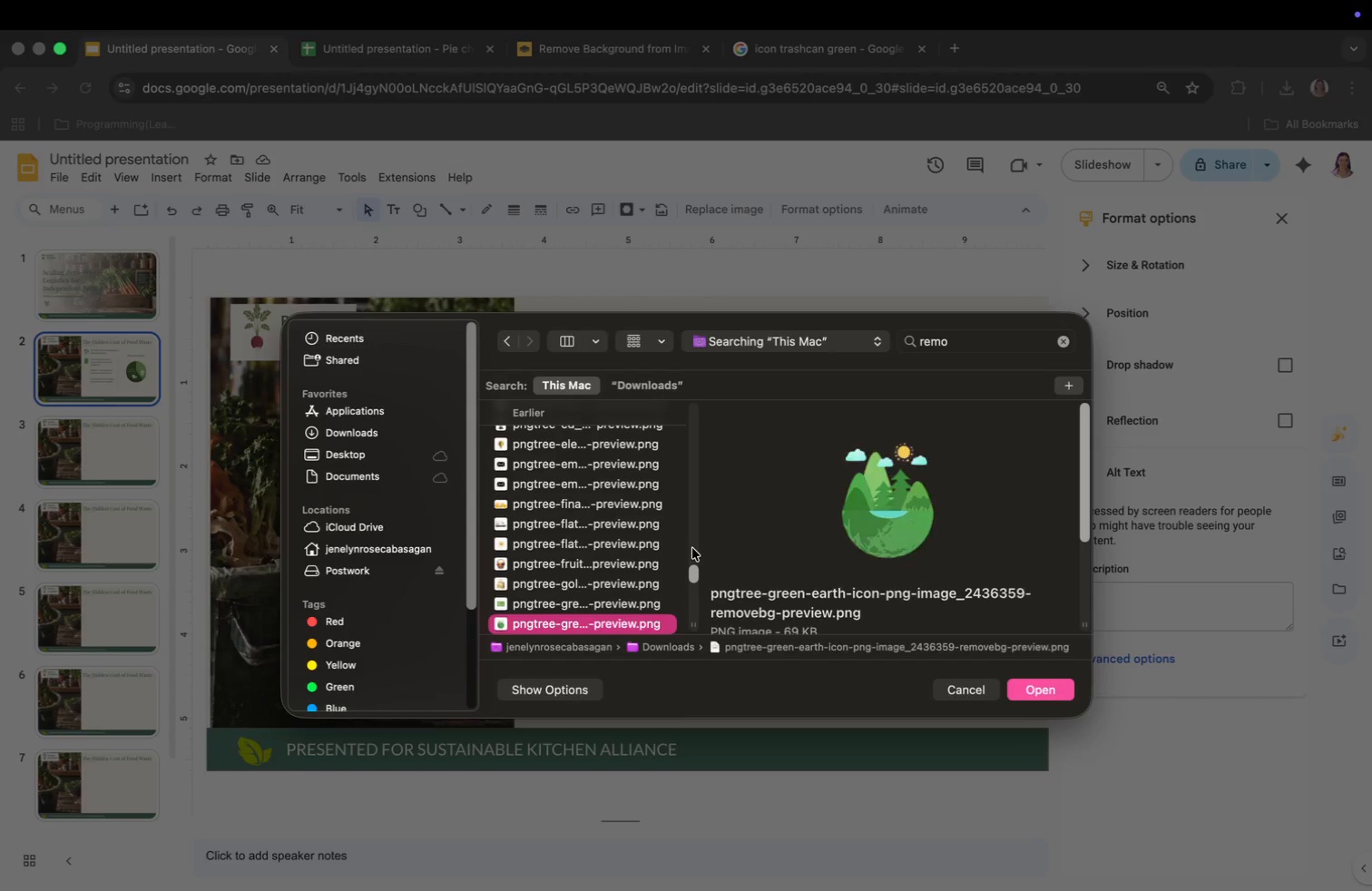 
key(ArrowDown)
 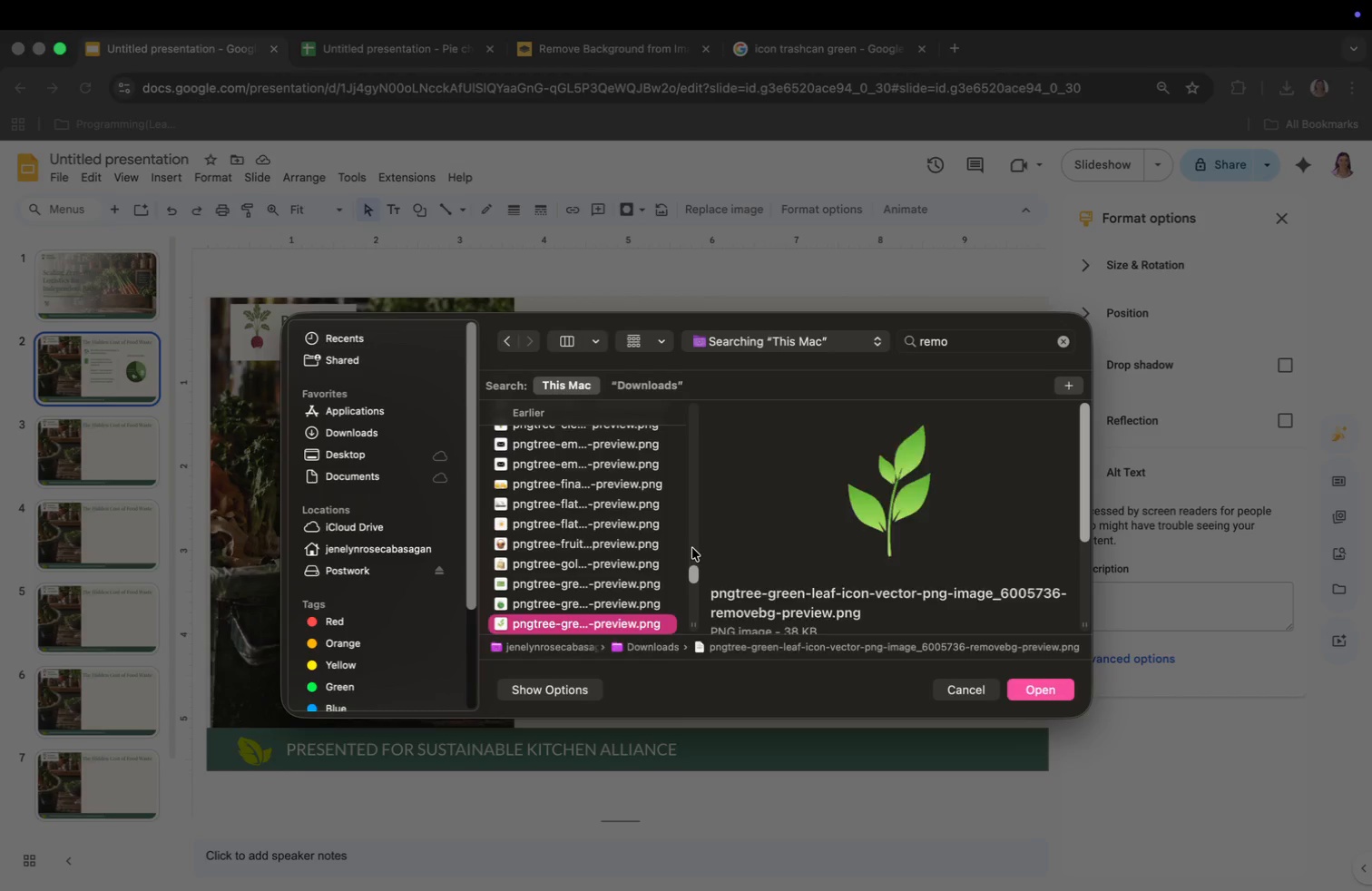 
key(ArrowDown)
 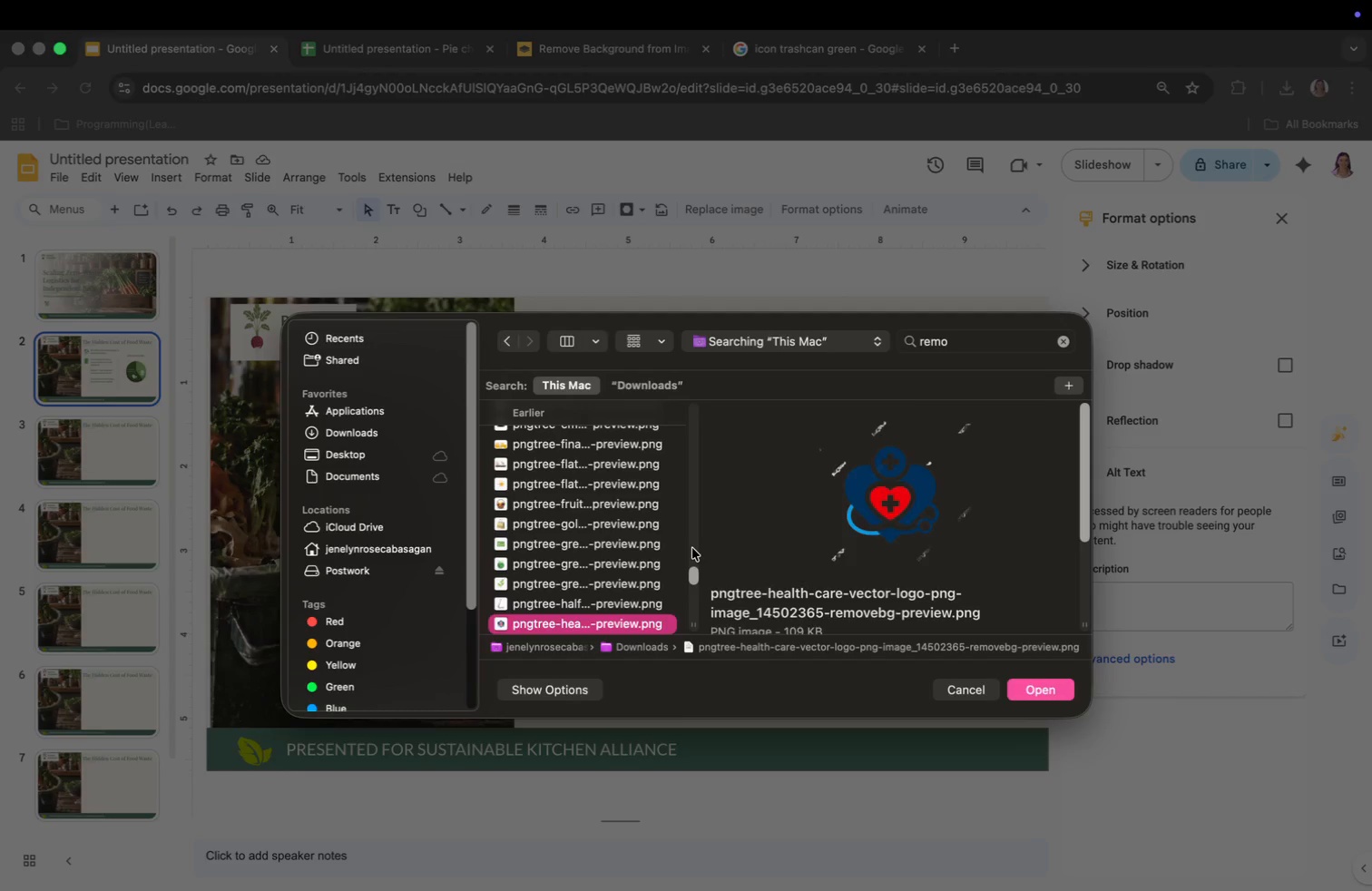 
key(ArrowDown)
 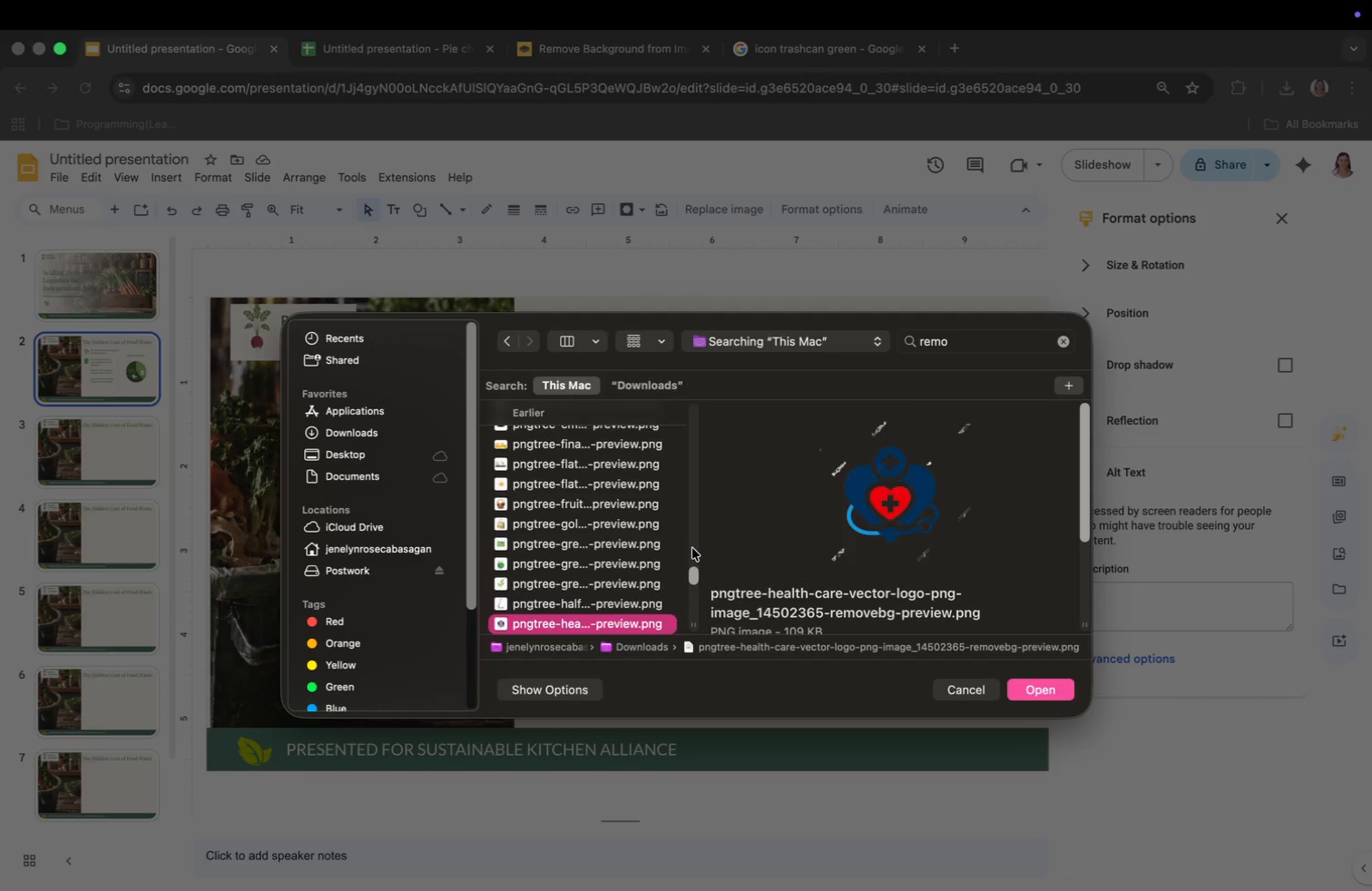 
key(ArrowDown)
 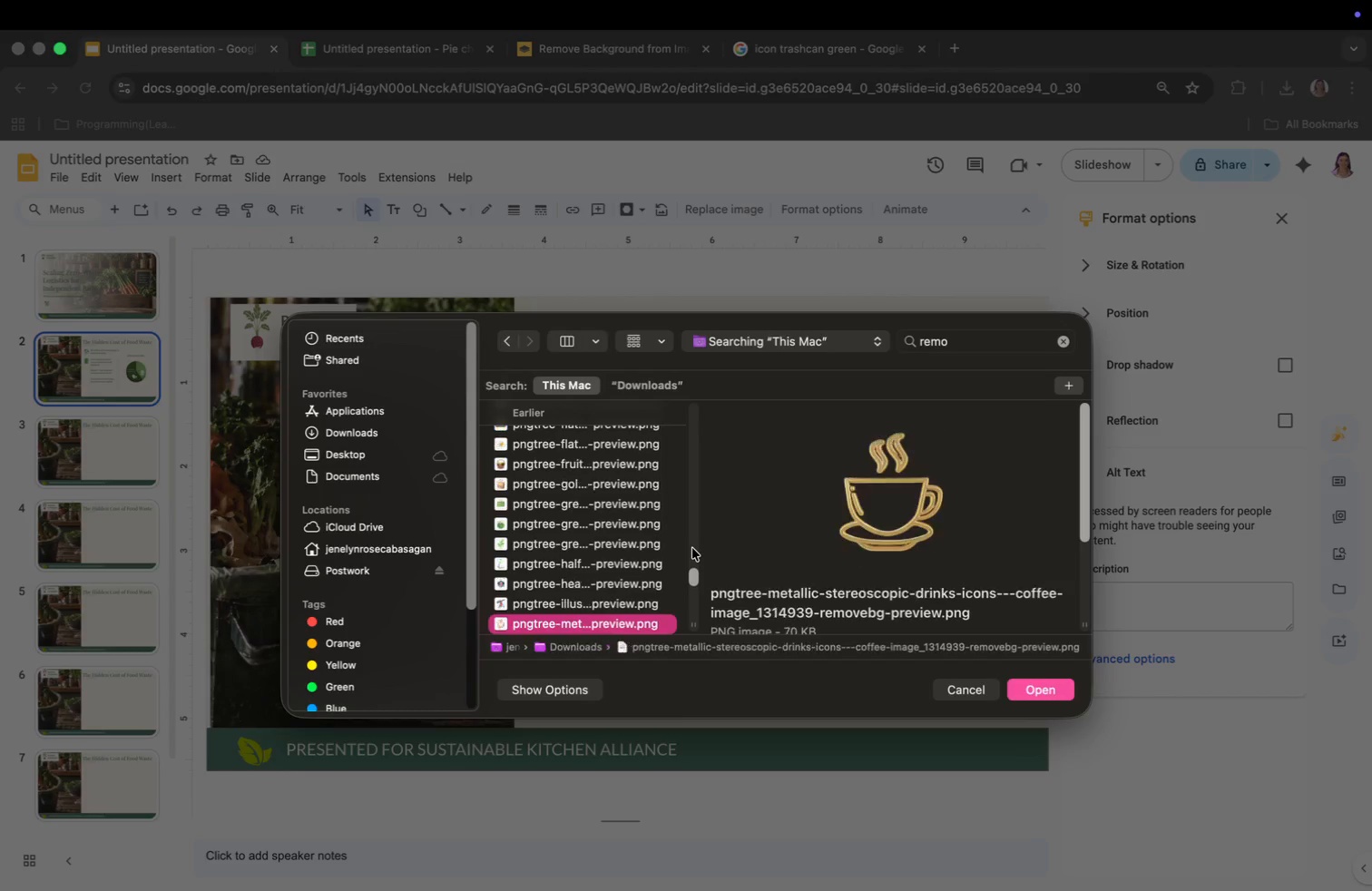 
key(ArrowDown)
 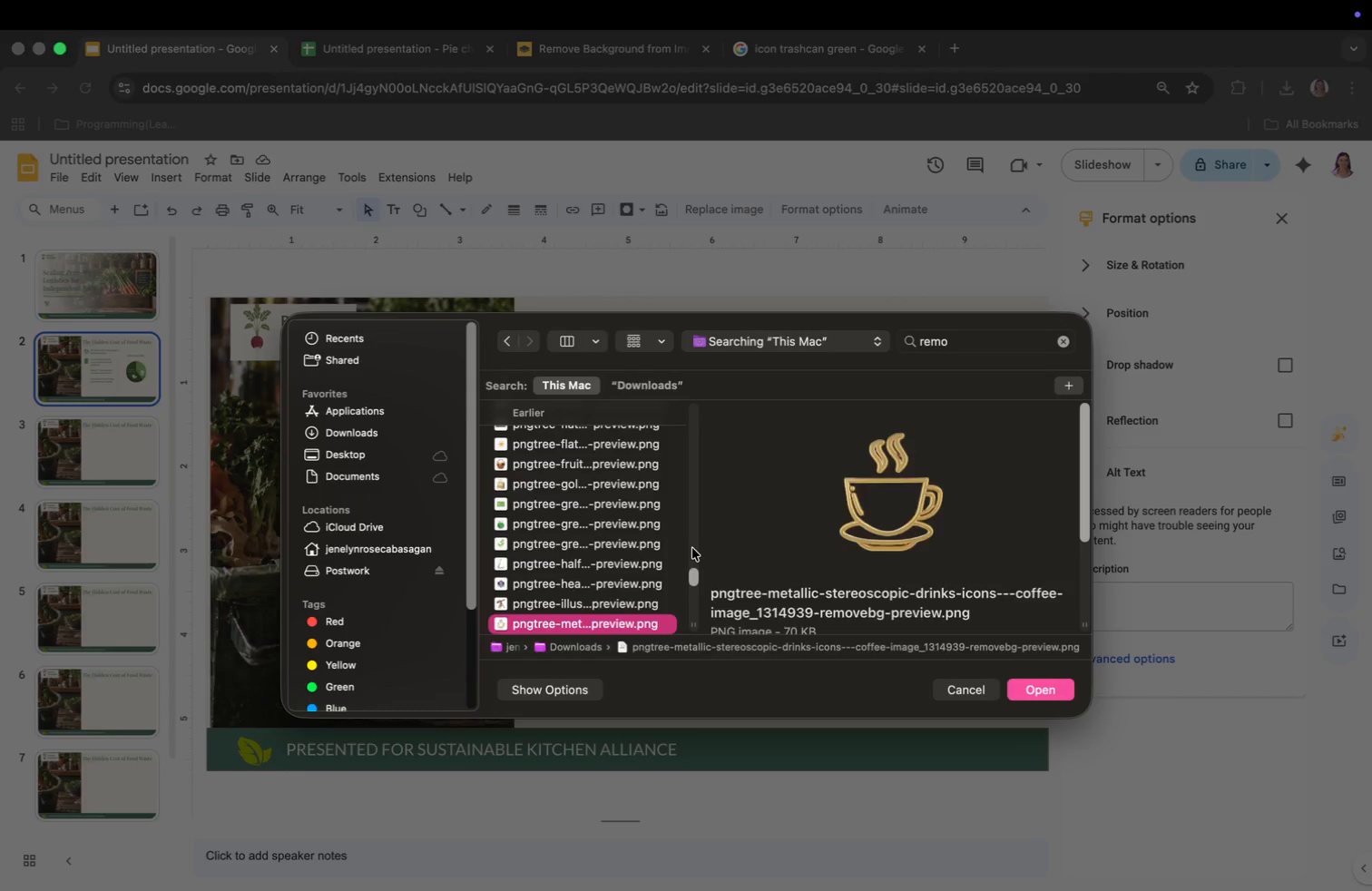 
key(ArrowDown)
 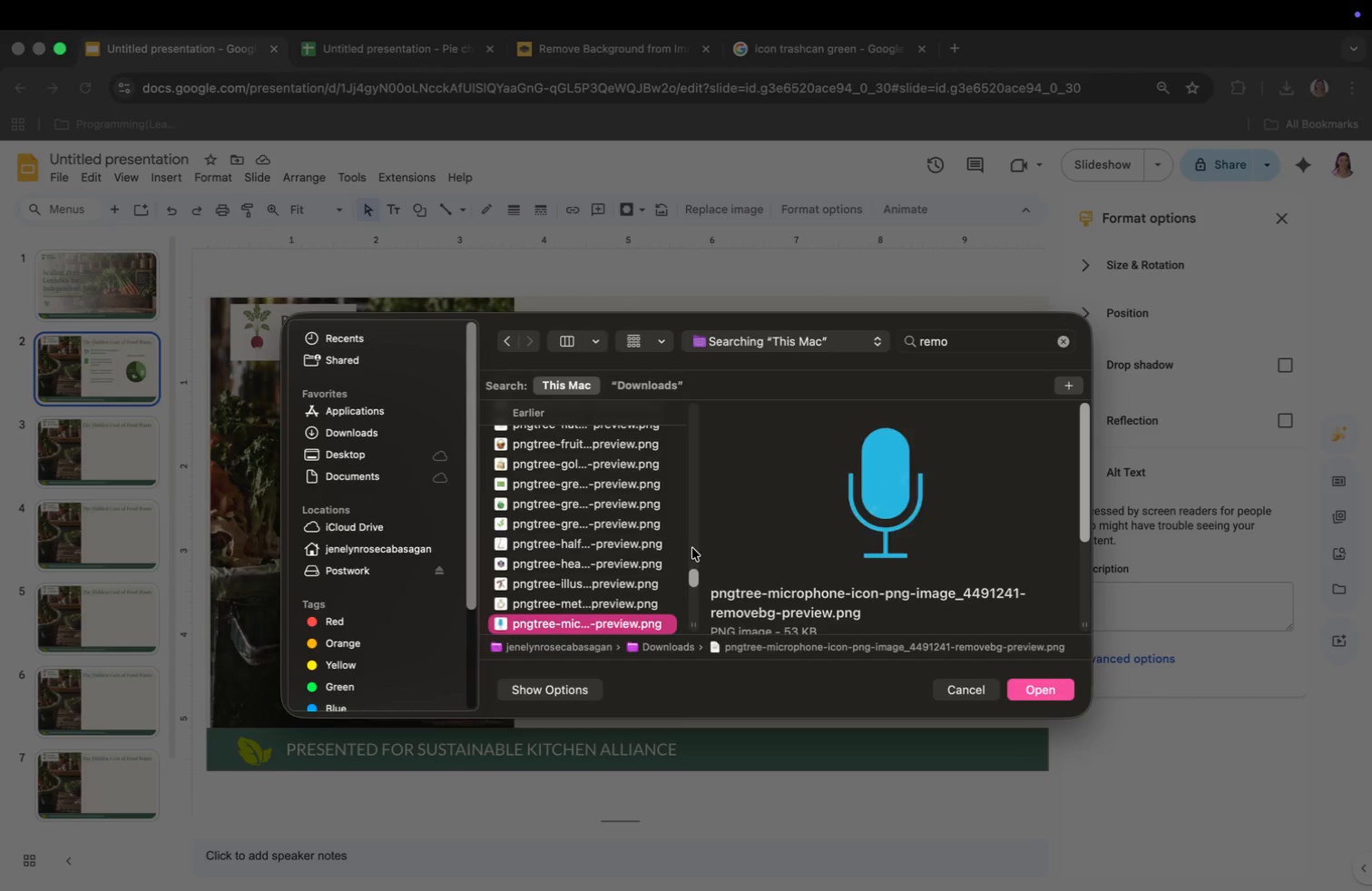 
key(ArrowDown)
 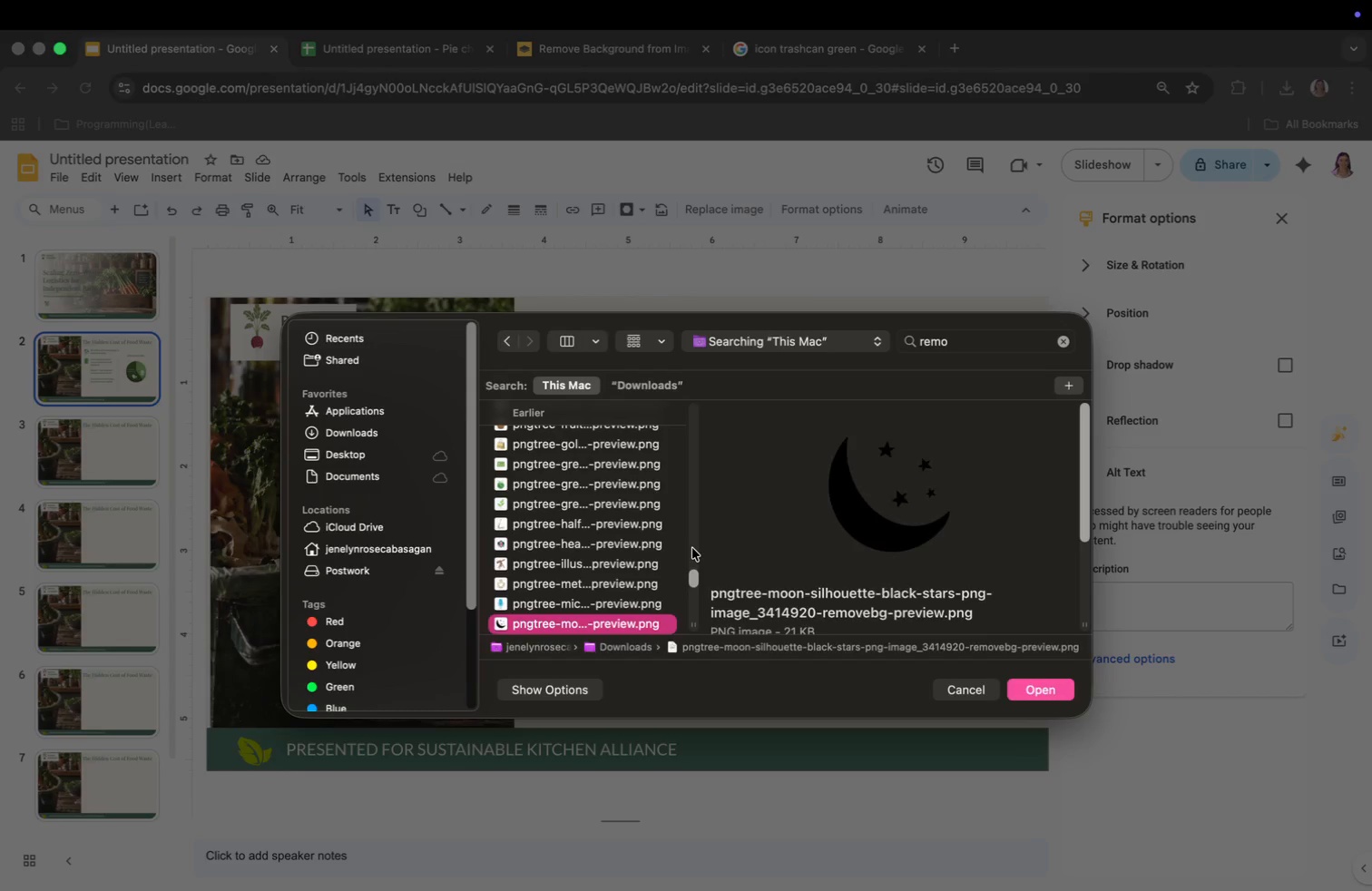 
key(ArrowDown)
 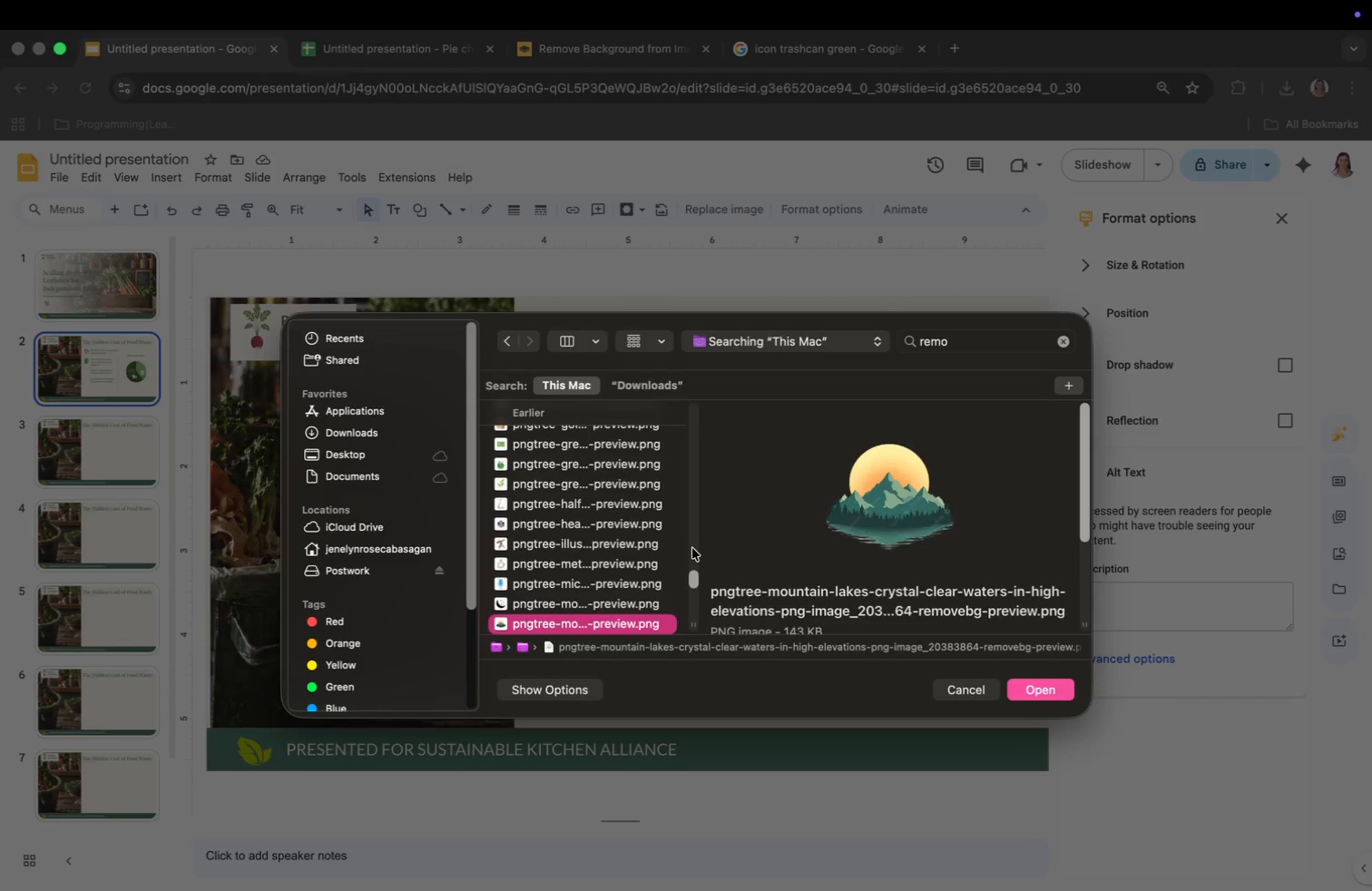 
key(ArrowDown)
 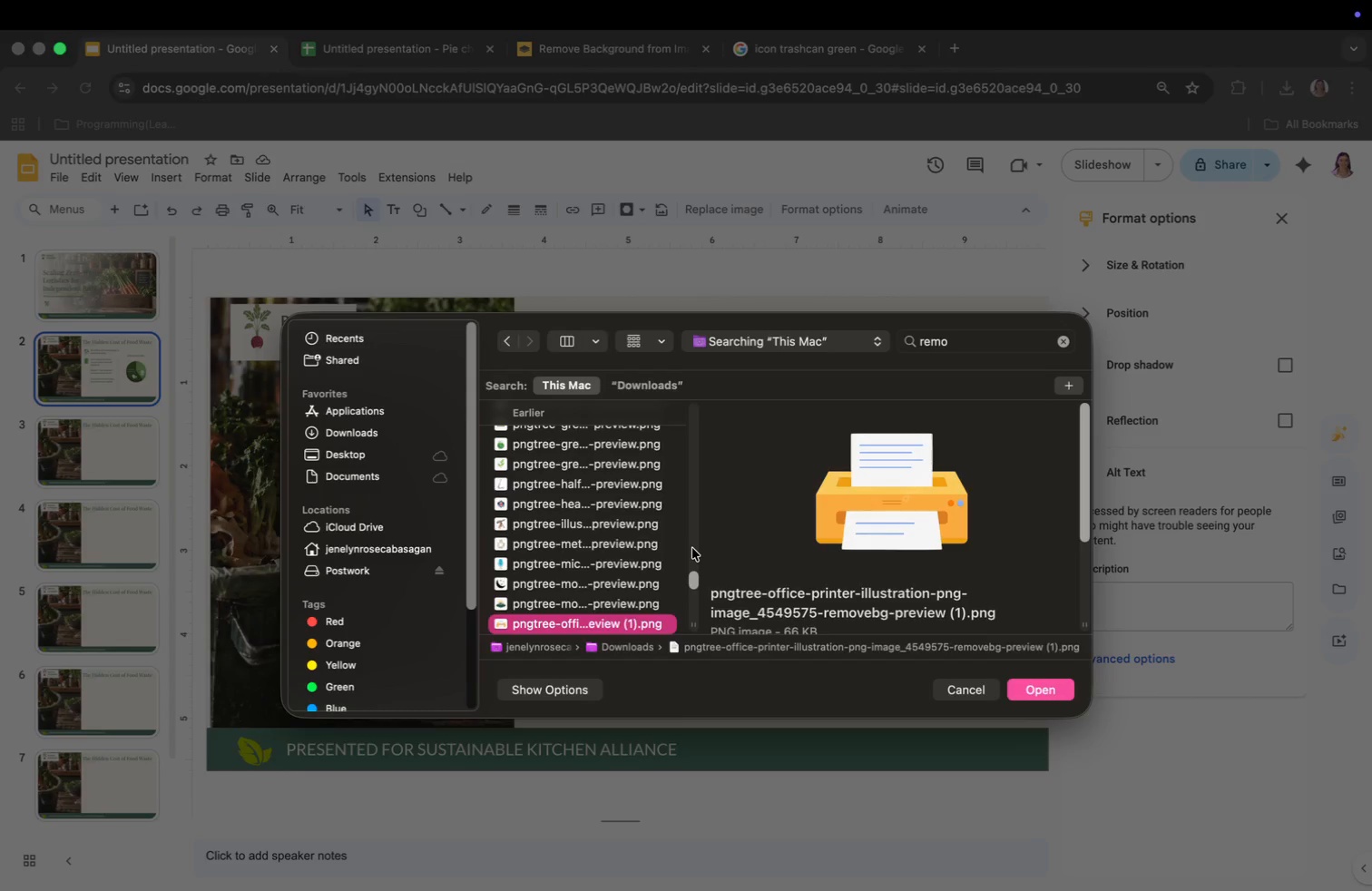 
key(ArrowDown)
 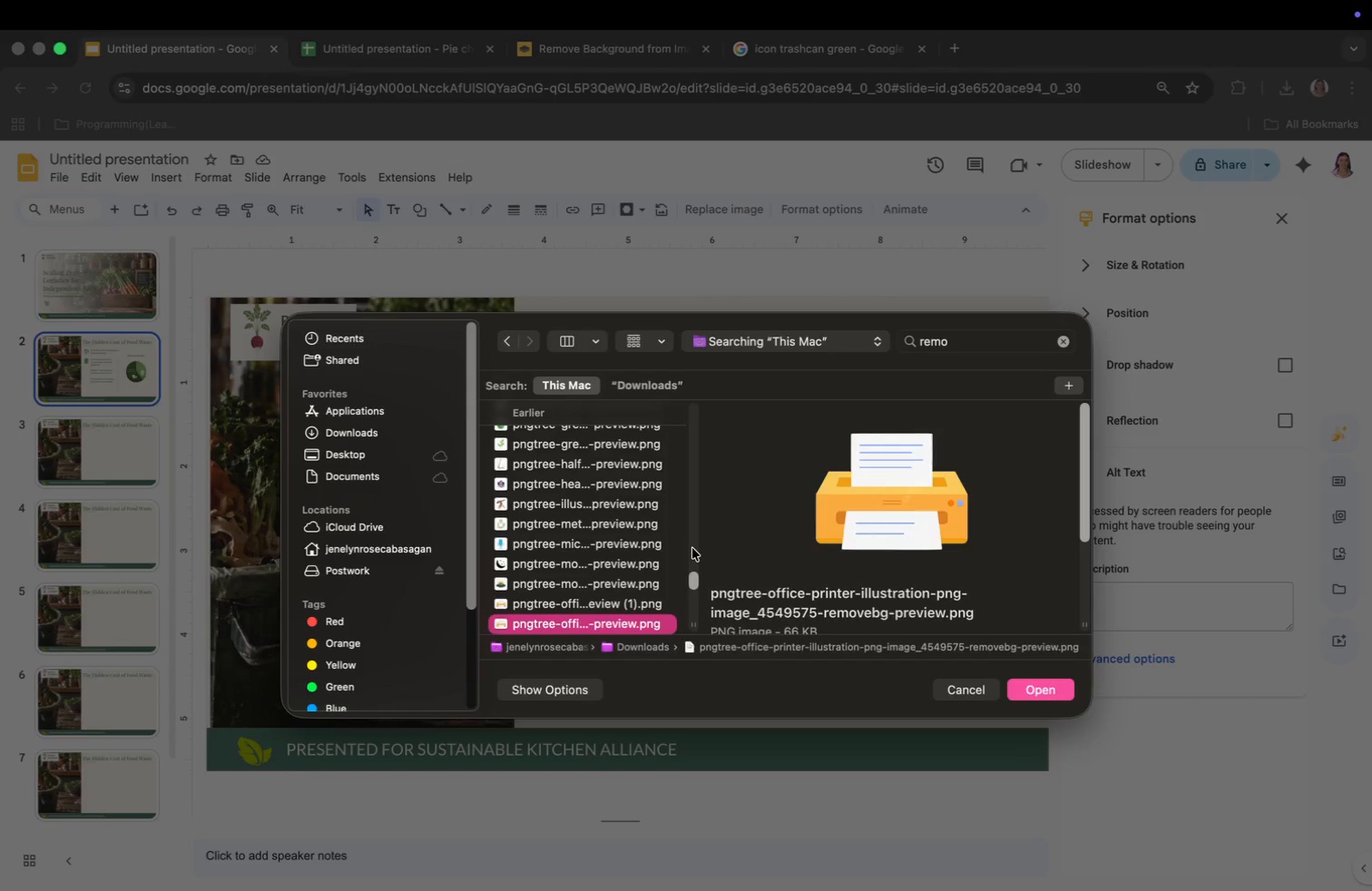 
key(ArrowDown)
 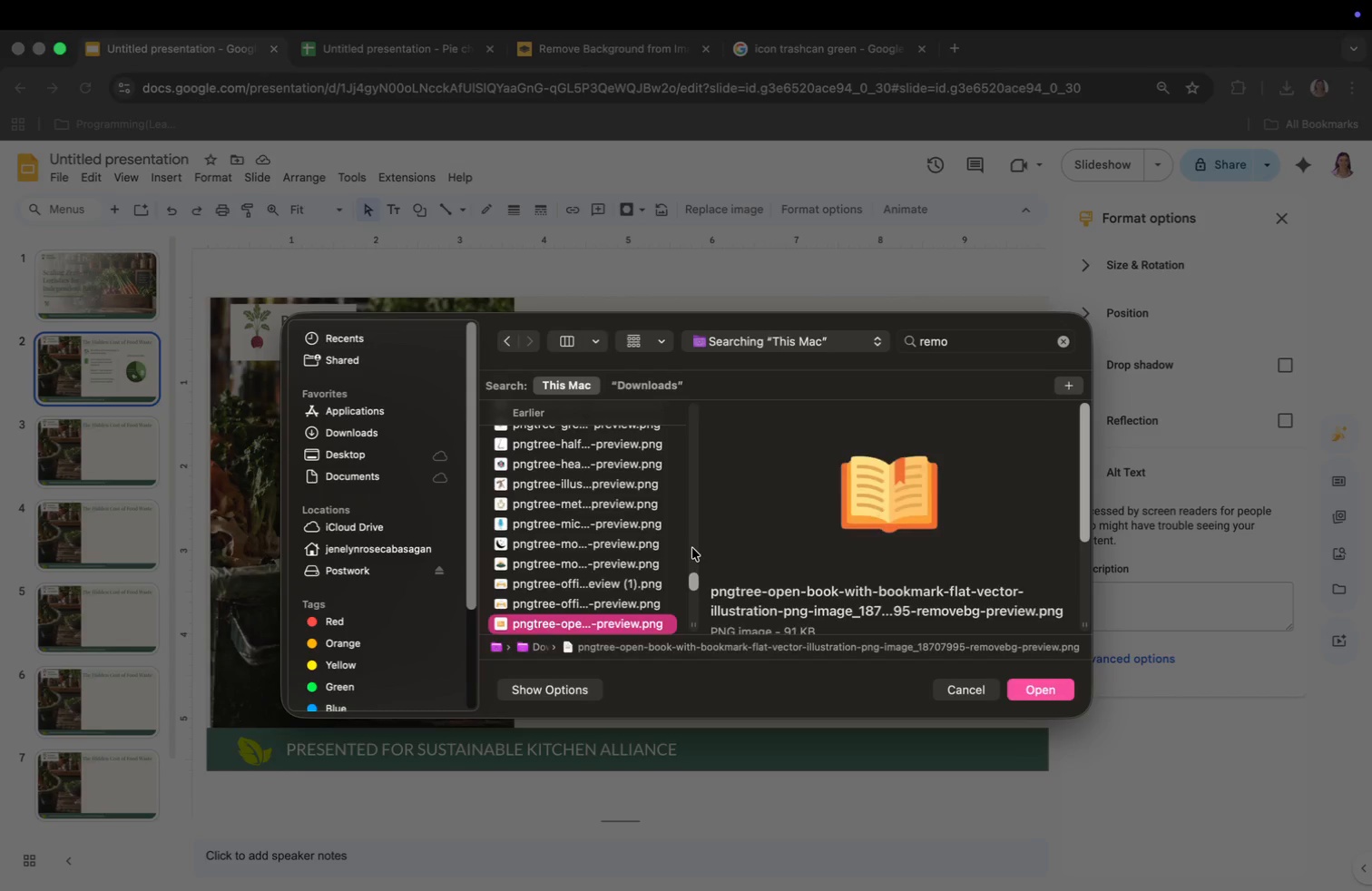 
key(ArrowDown)
 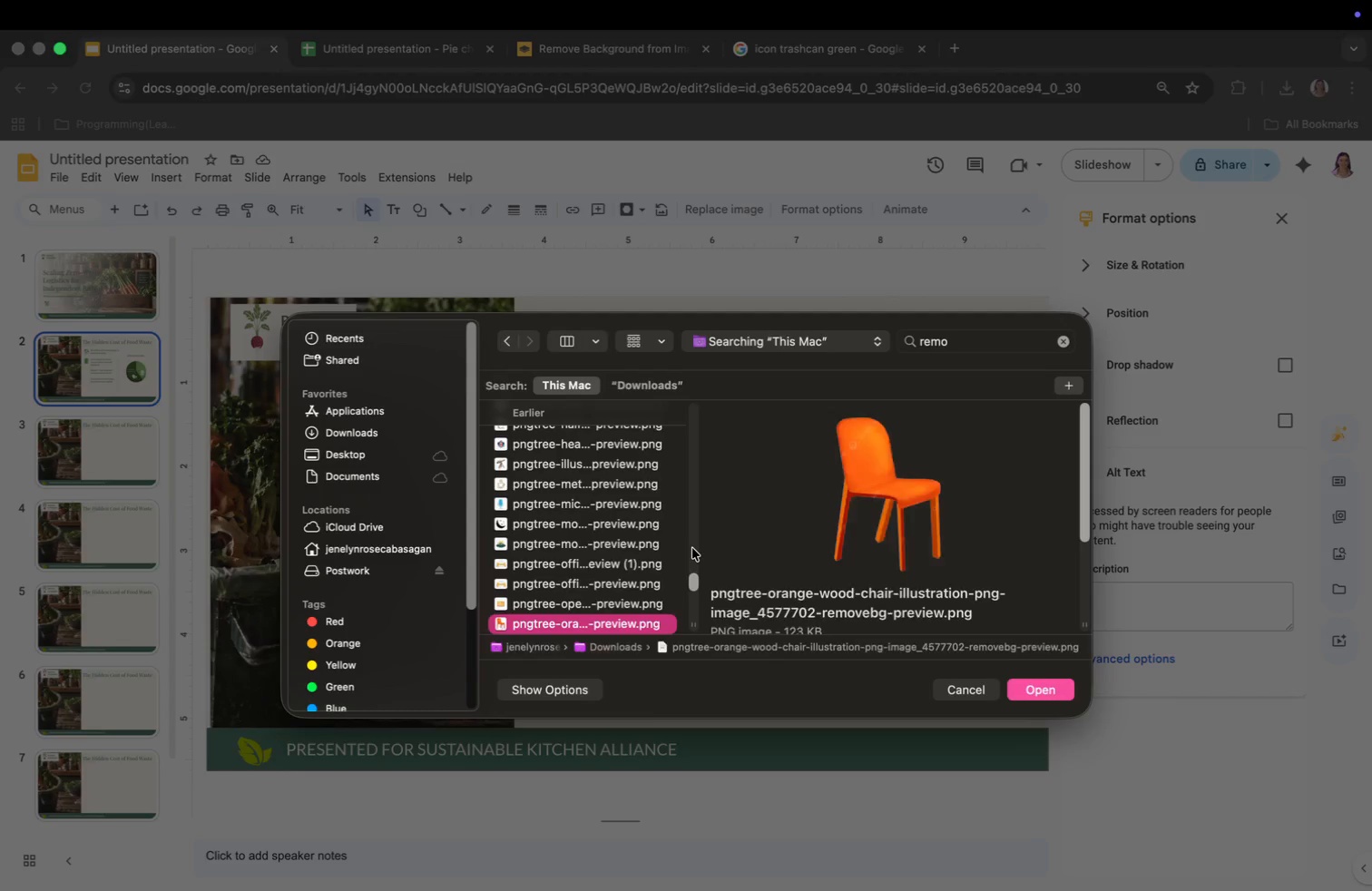 
key(ArrowDown)
 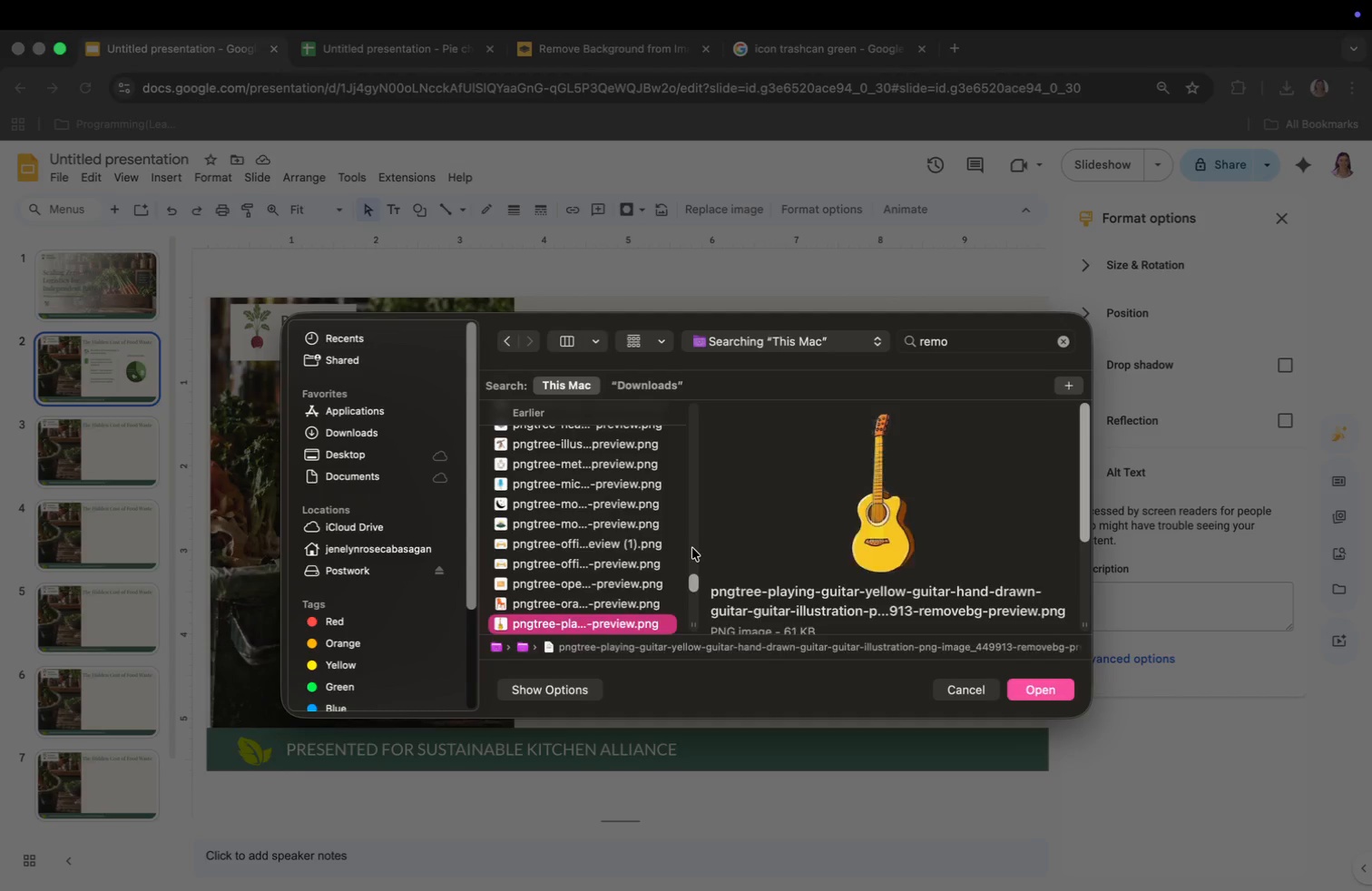 
key(ArrowDown)
 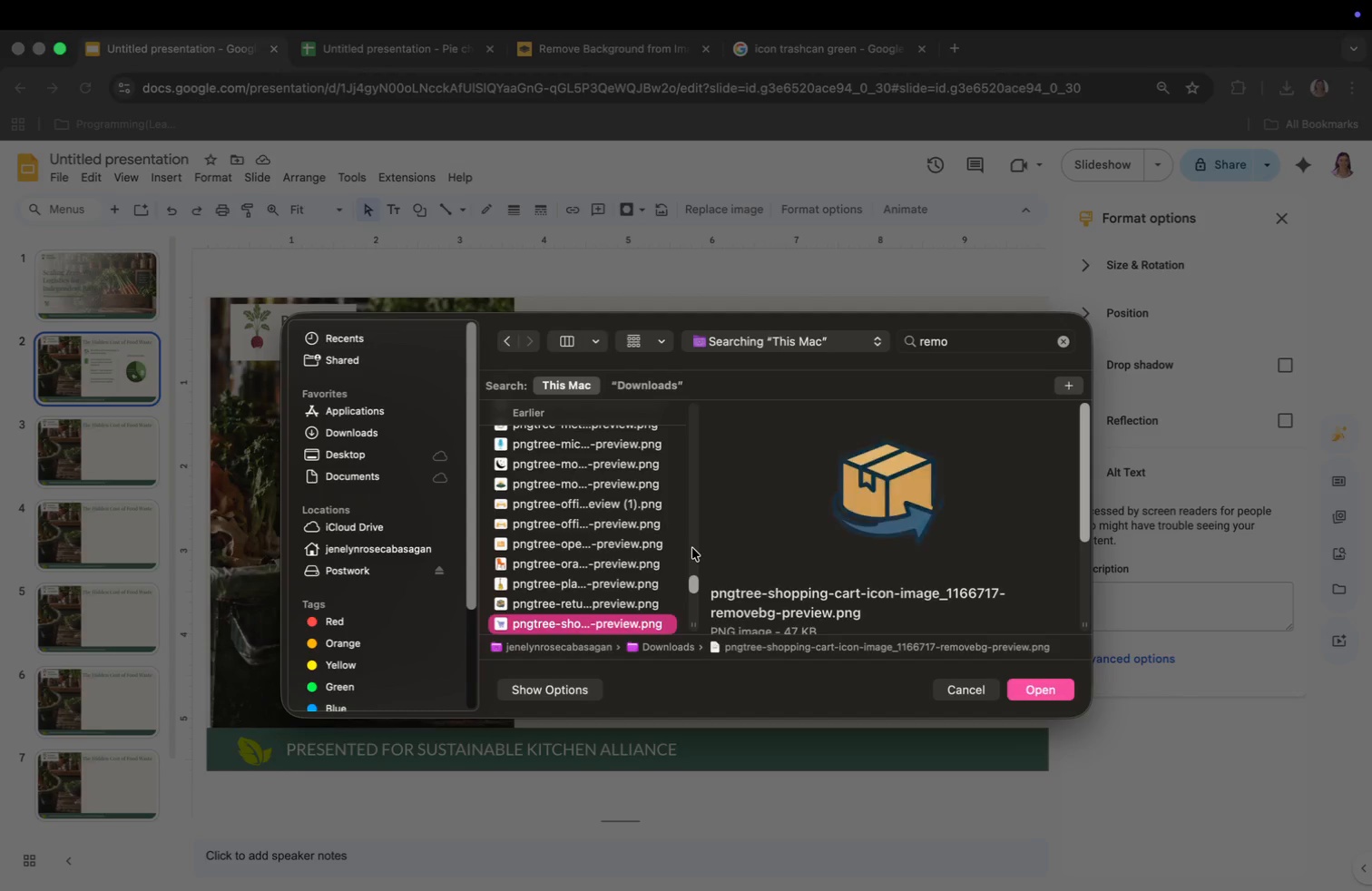 
key(ArrowDown)
 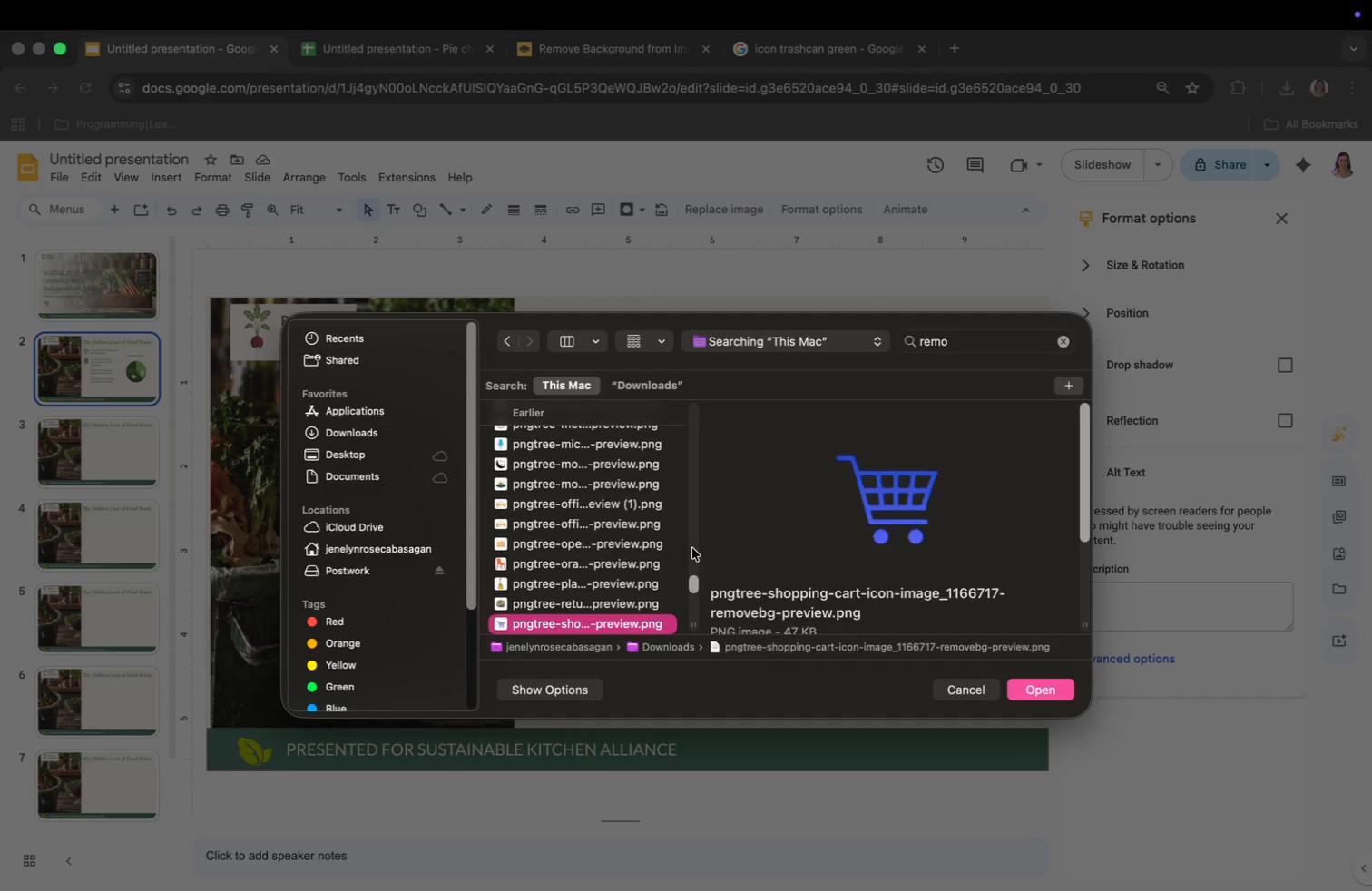 
key(ArrowDown)
 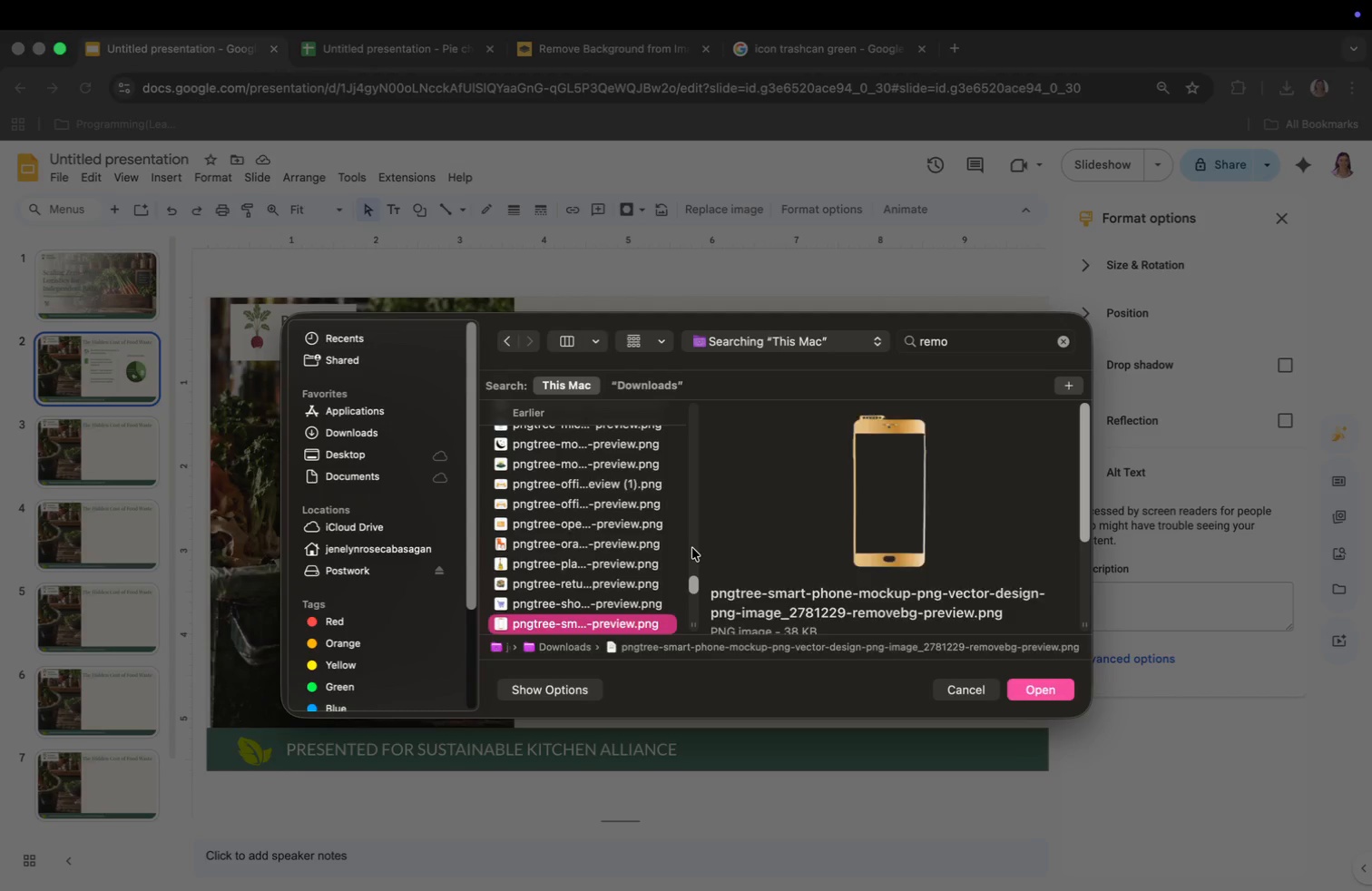 
key(ArrowDown)
 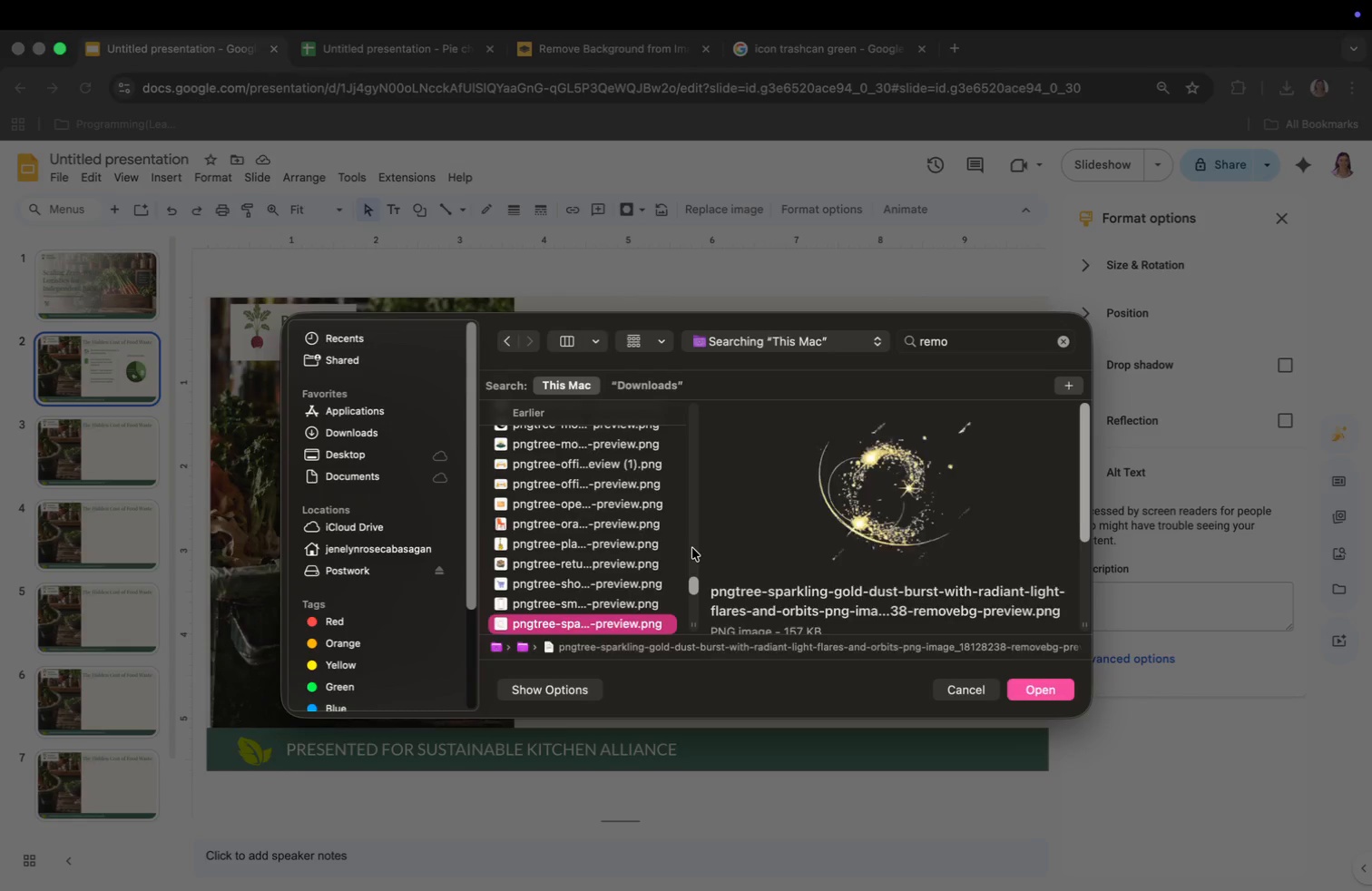 
key(ArrowDown)
 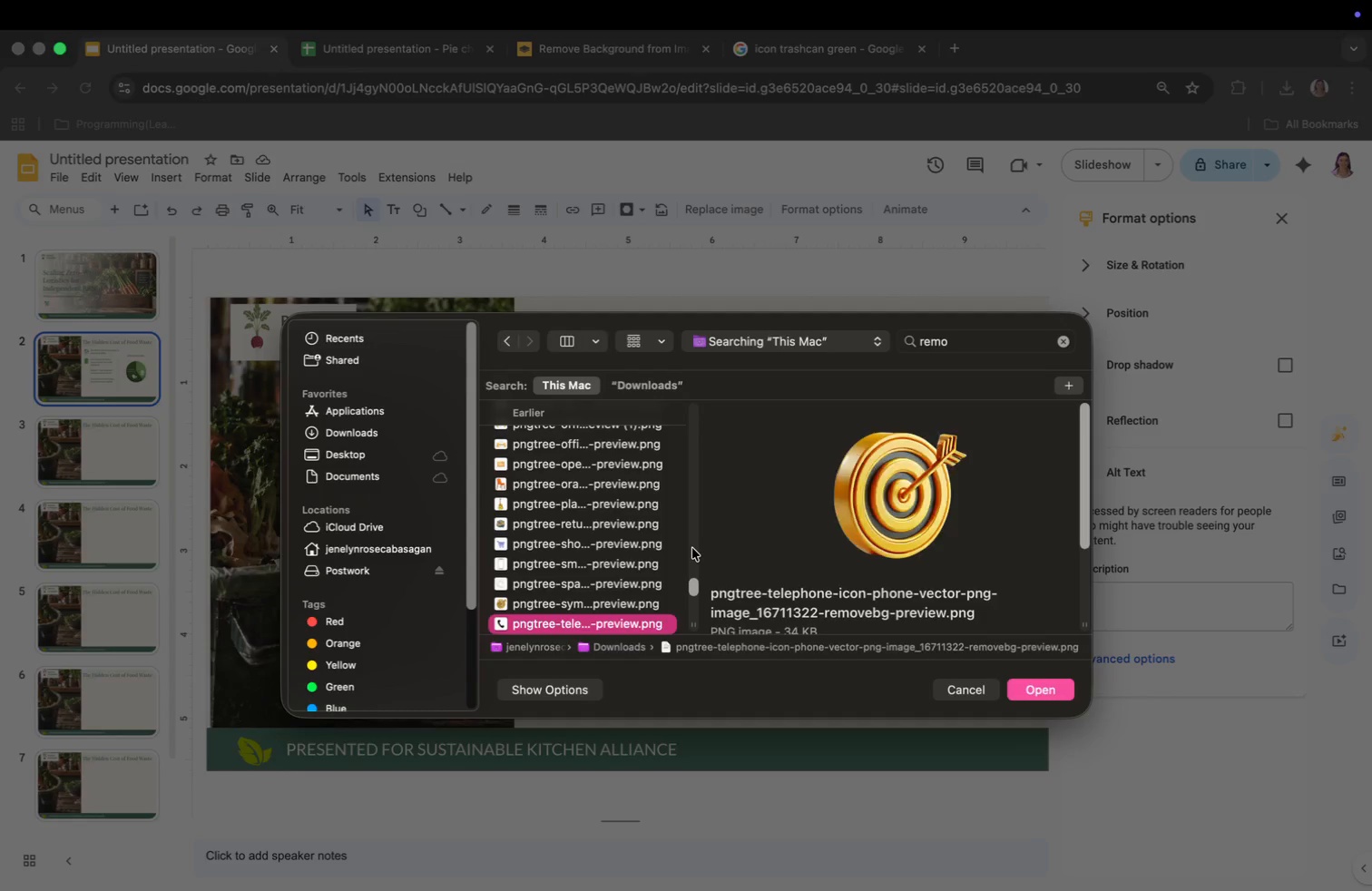 
key(ArrowDown)
 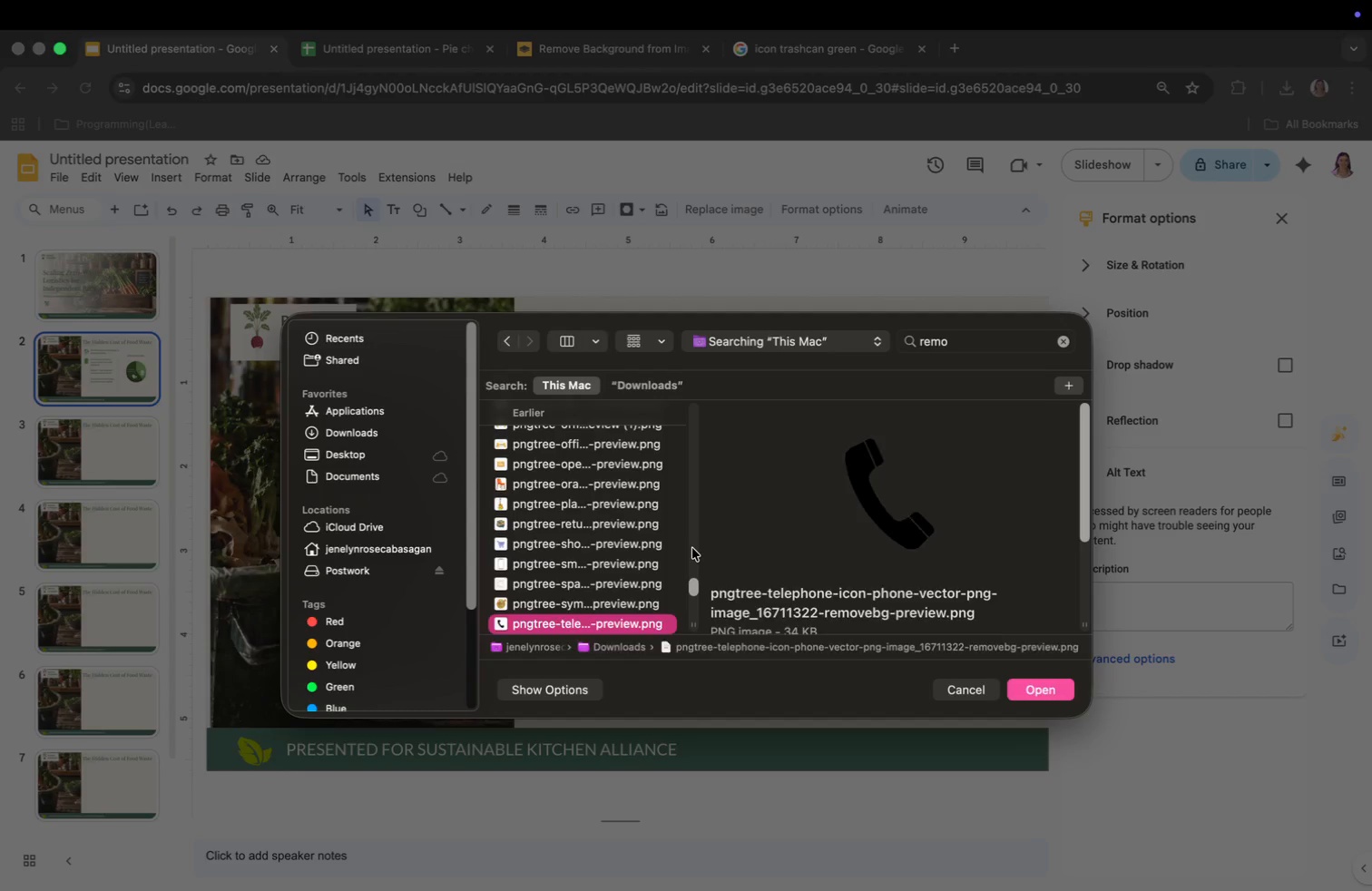 
key(ArrowDown)
 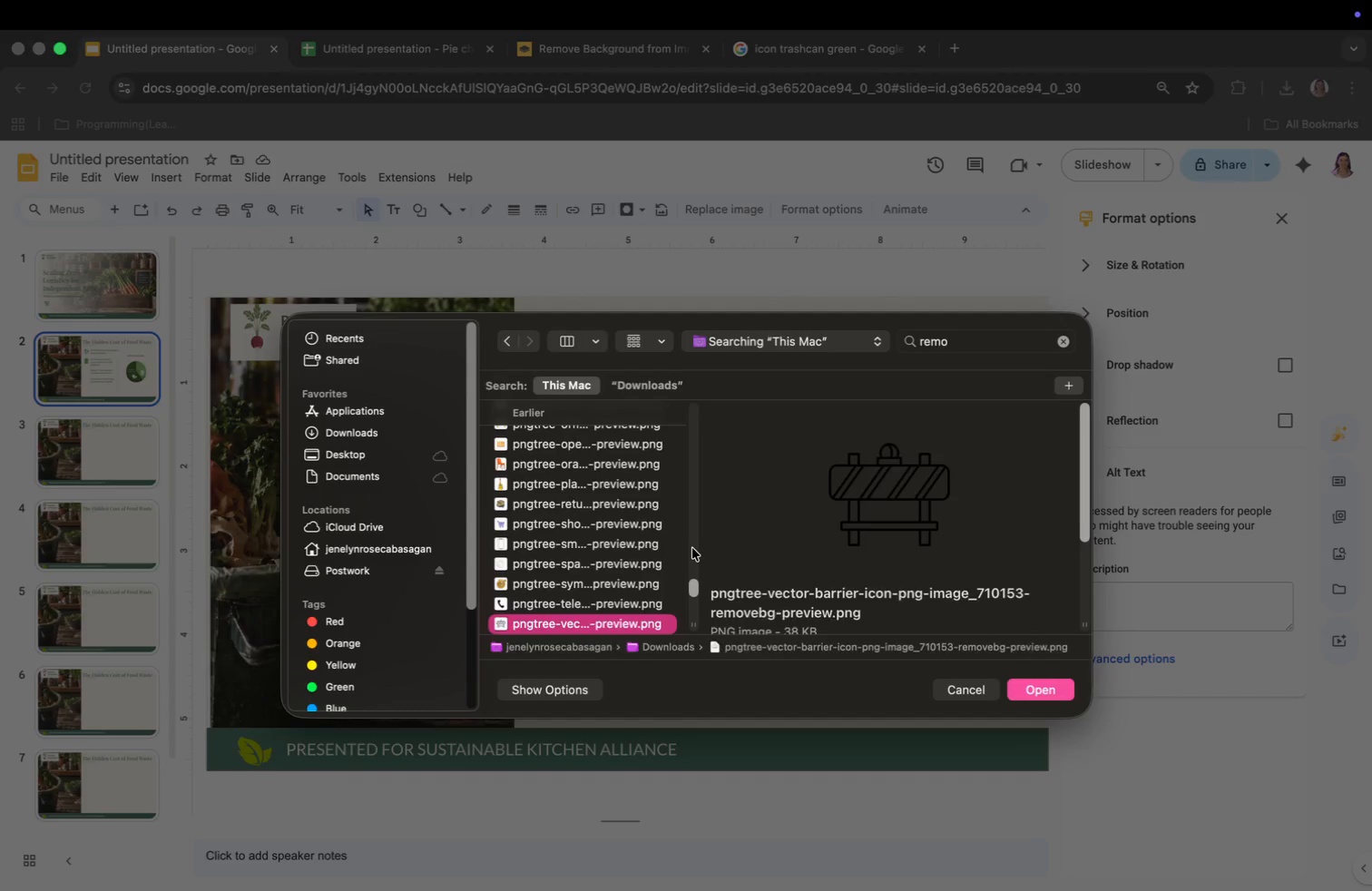 
key(ArrowDown)
 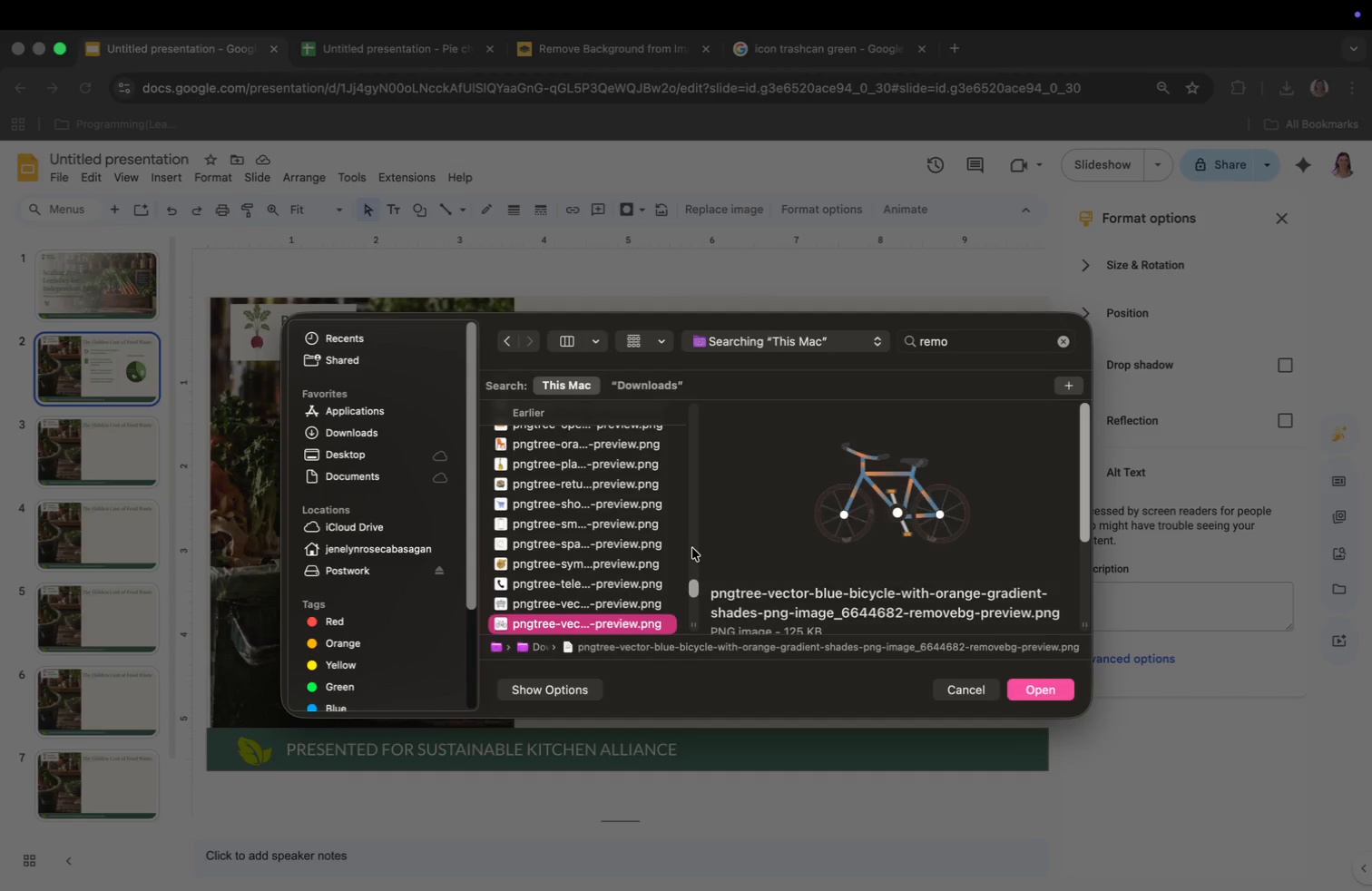 
key(ArrowDown)
 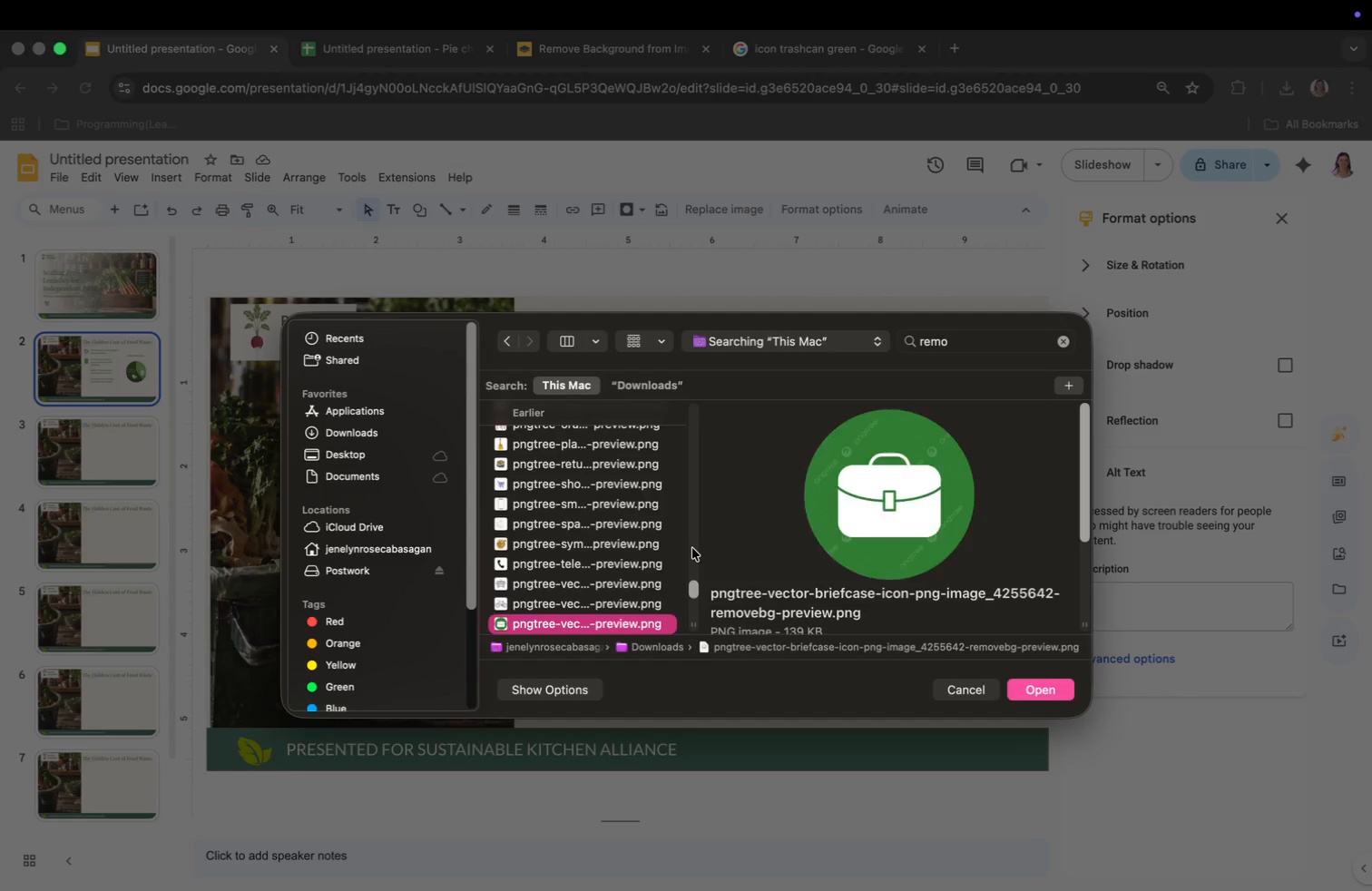 
key(ArrowDown)
 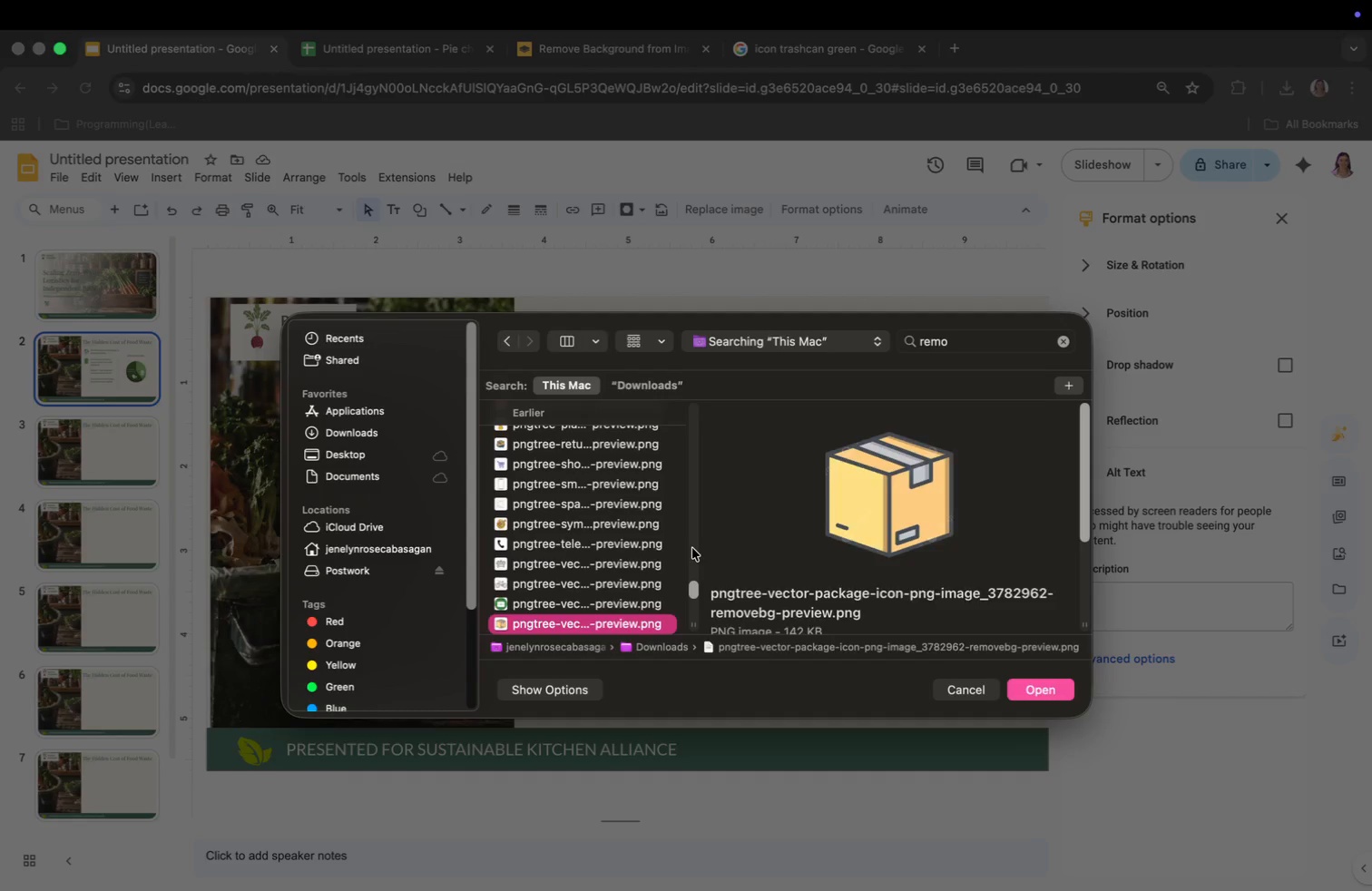 
key(ArrowDown)
 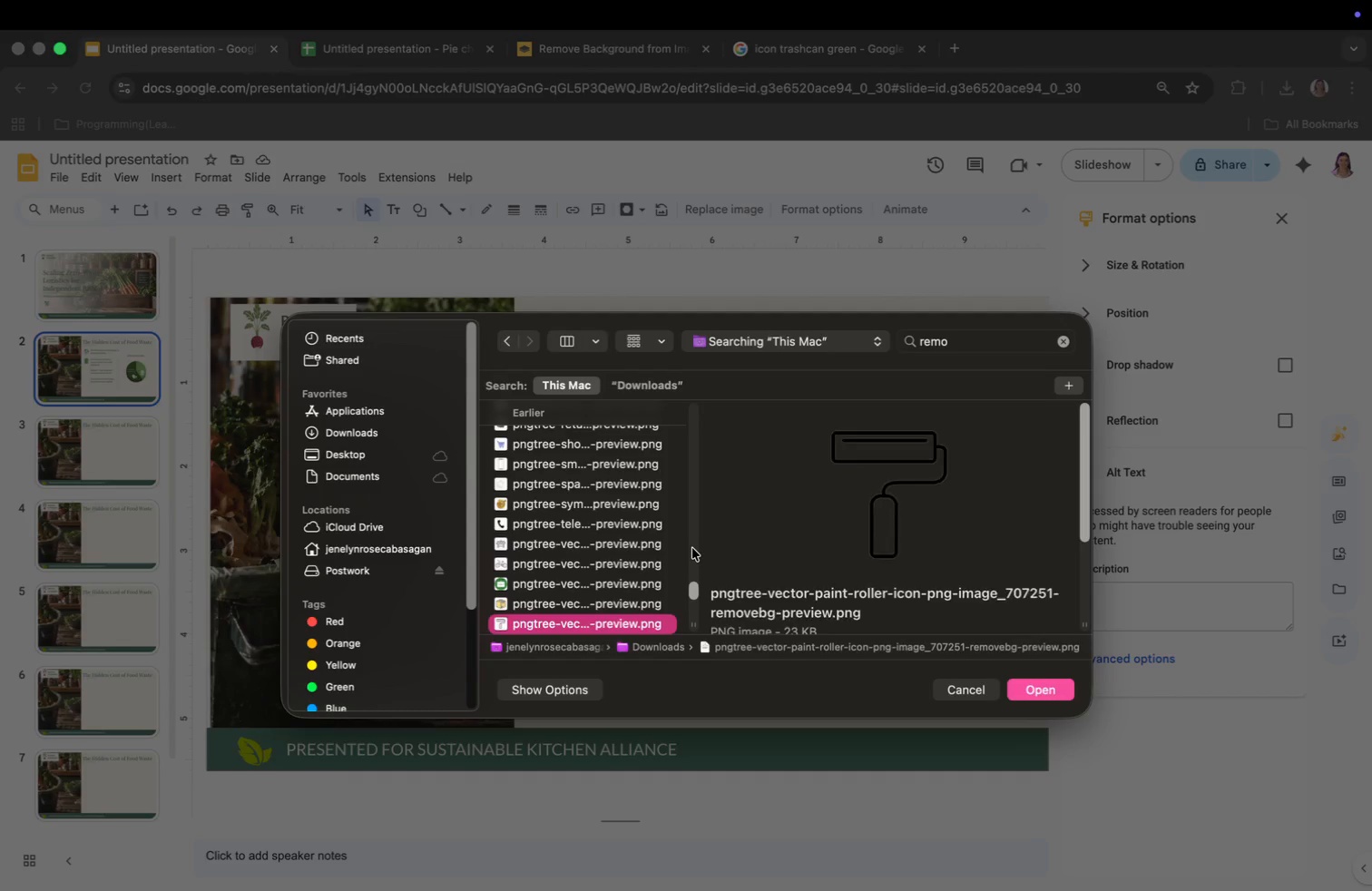 
key(ArrowDown)
 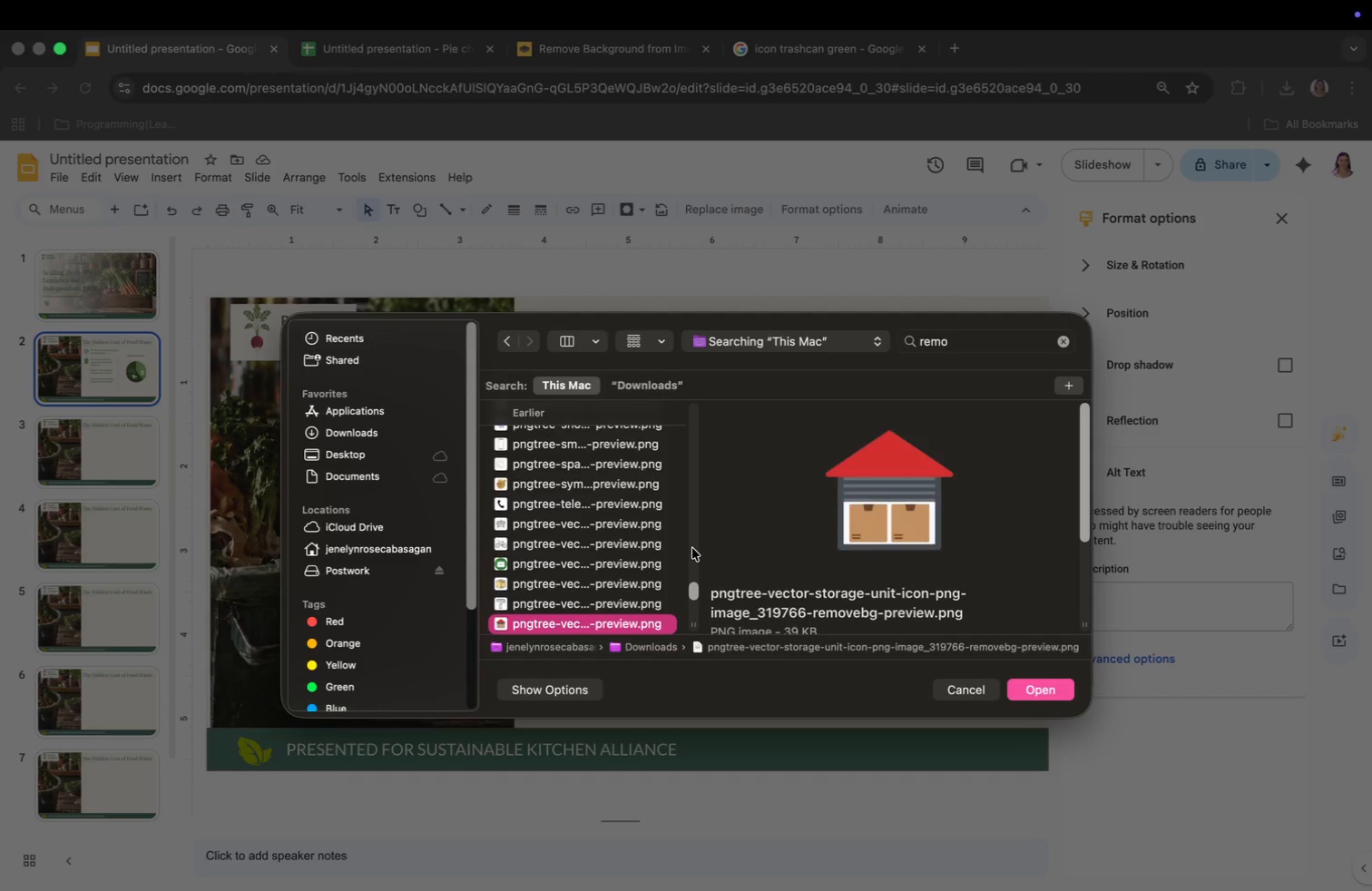 
key(ArrowDown)
 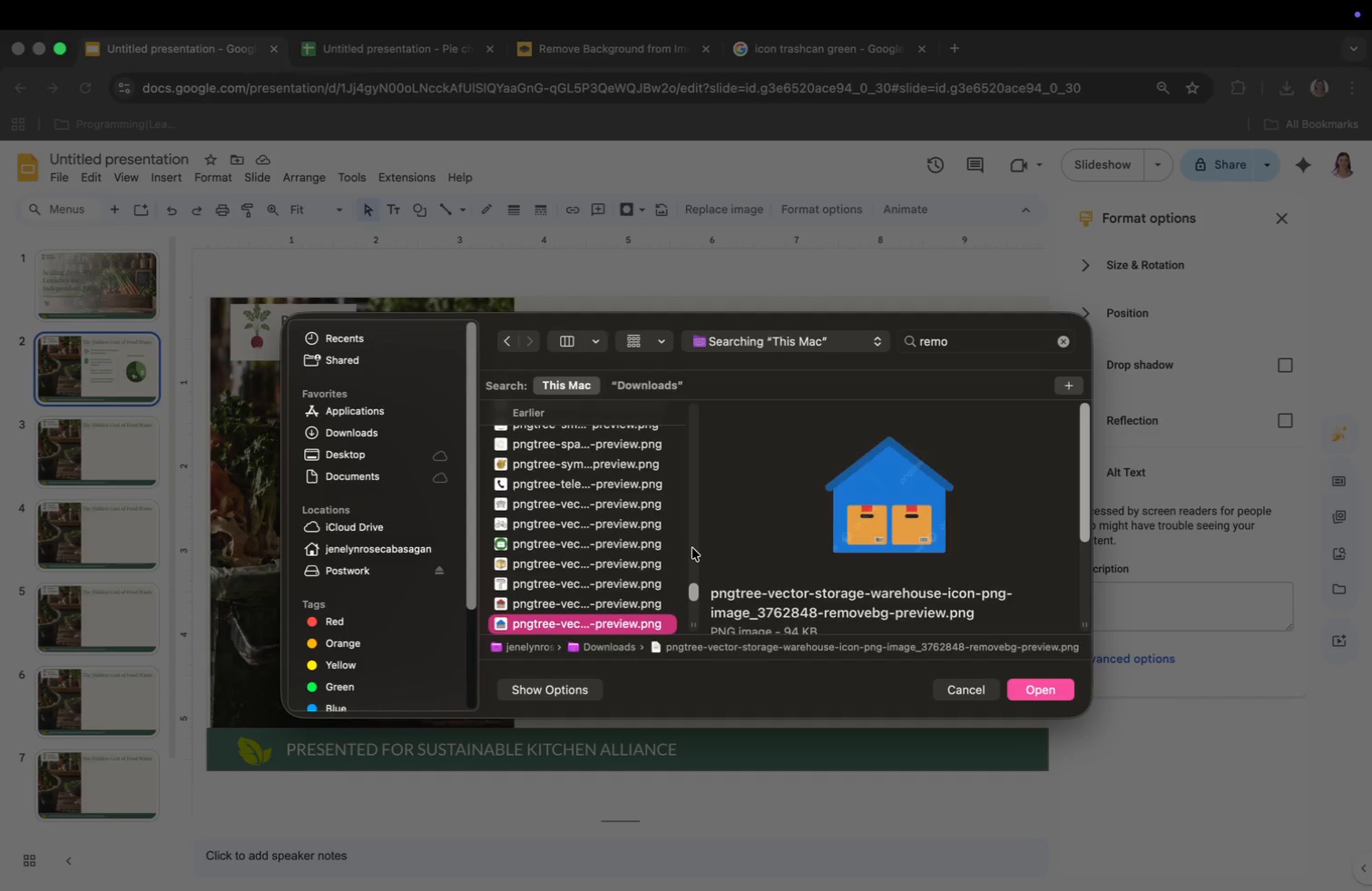 
key(ArrowDown)